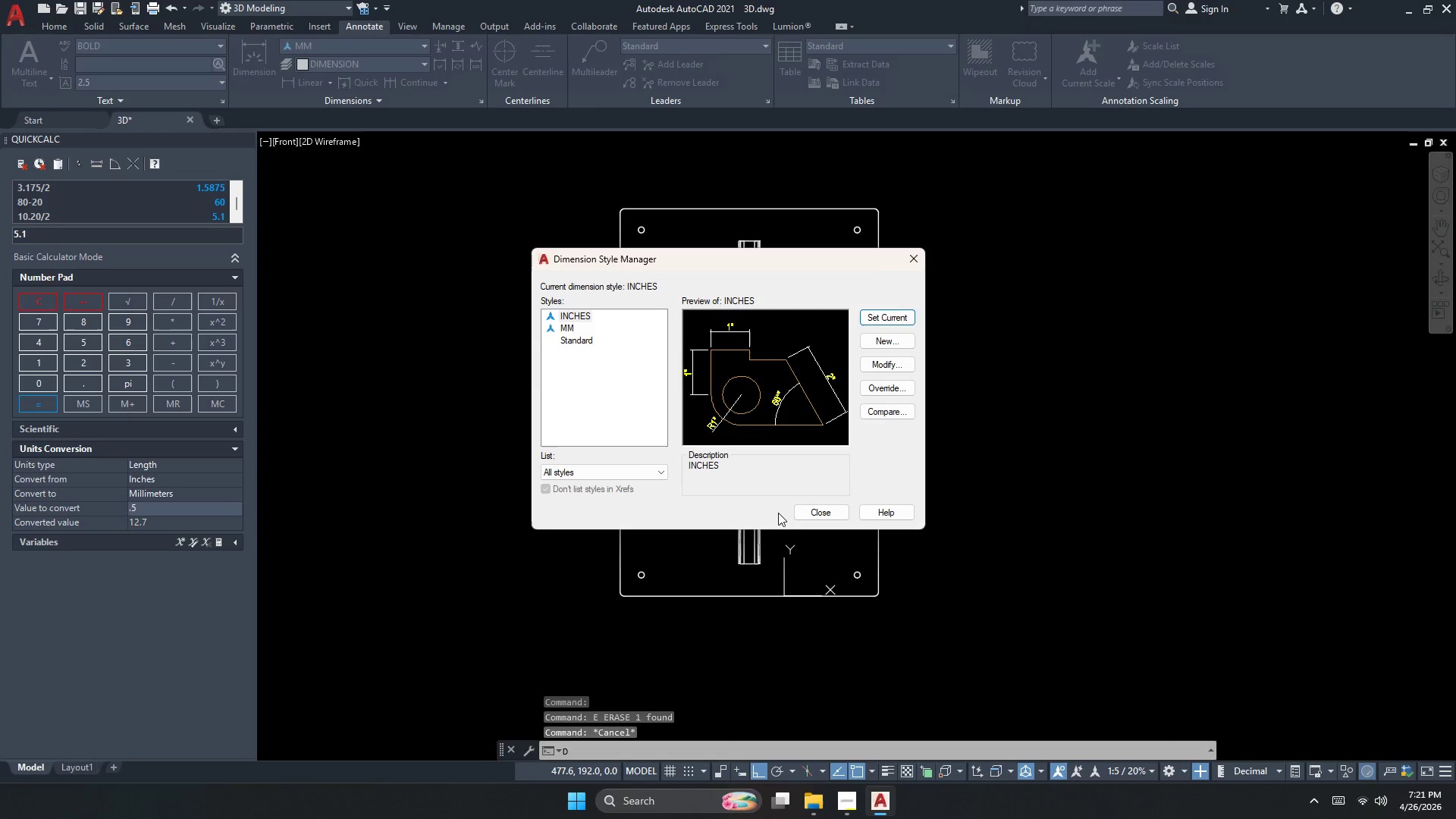 
left_click([807, 507])
 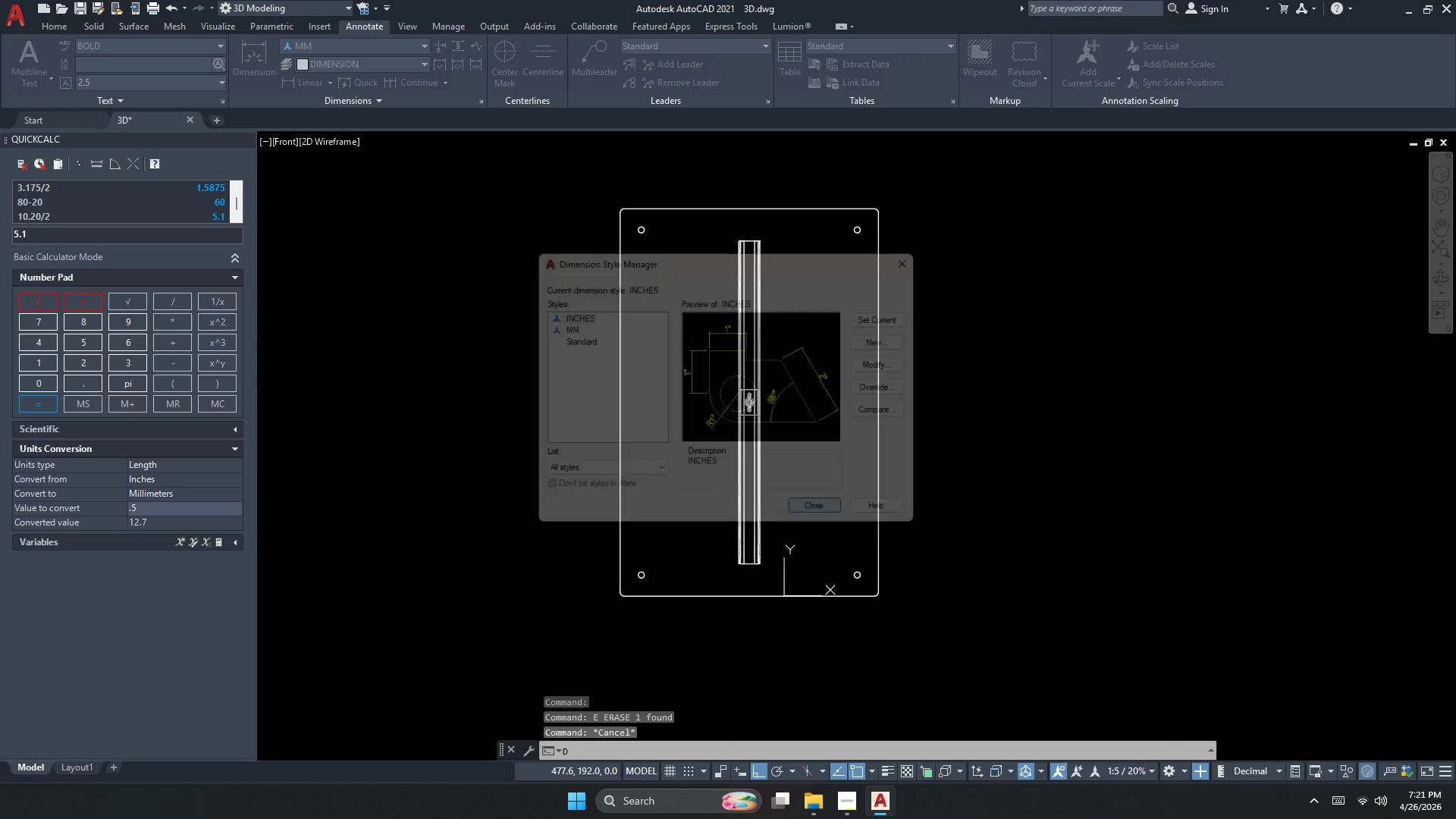 
key(Escape)
type(dli )
 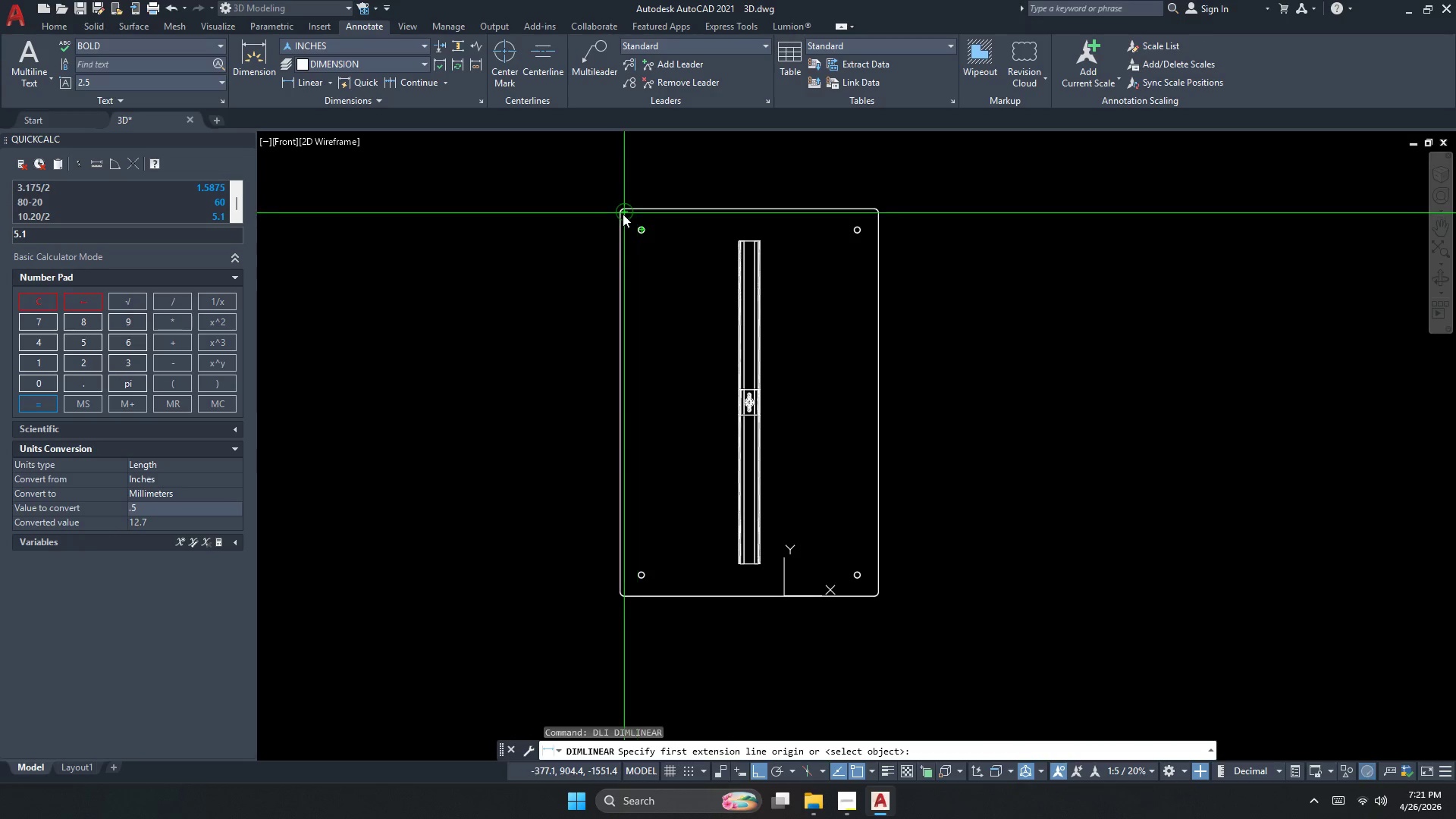 
left_click([623, 214])
 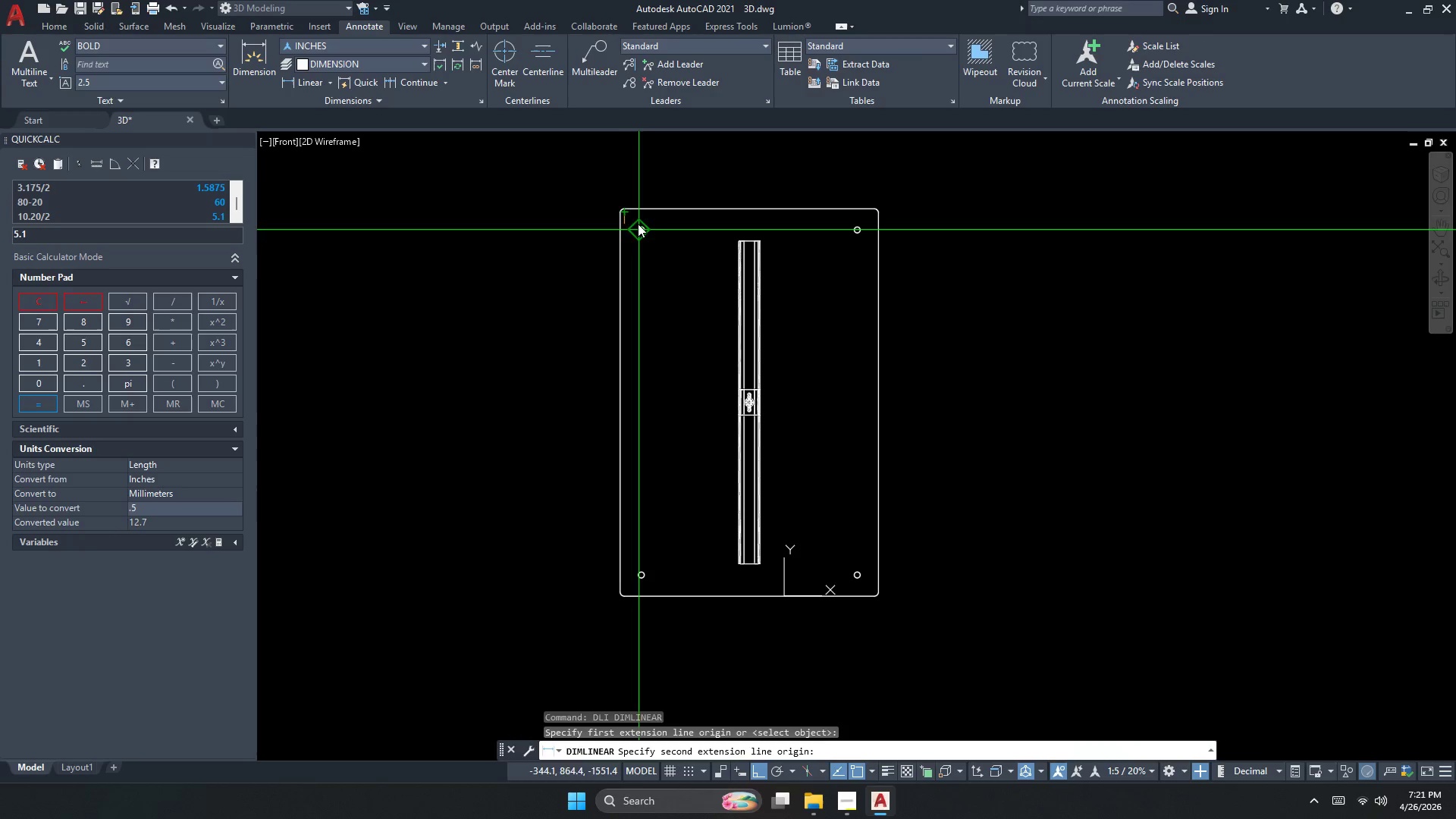 
hold_key(key=Escape, duration=0.36)
 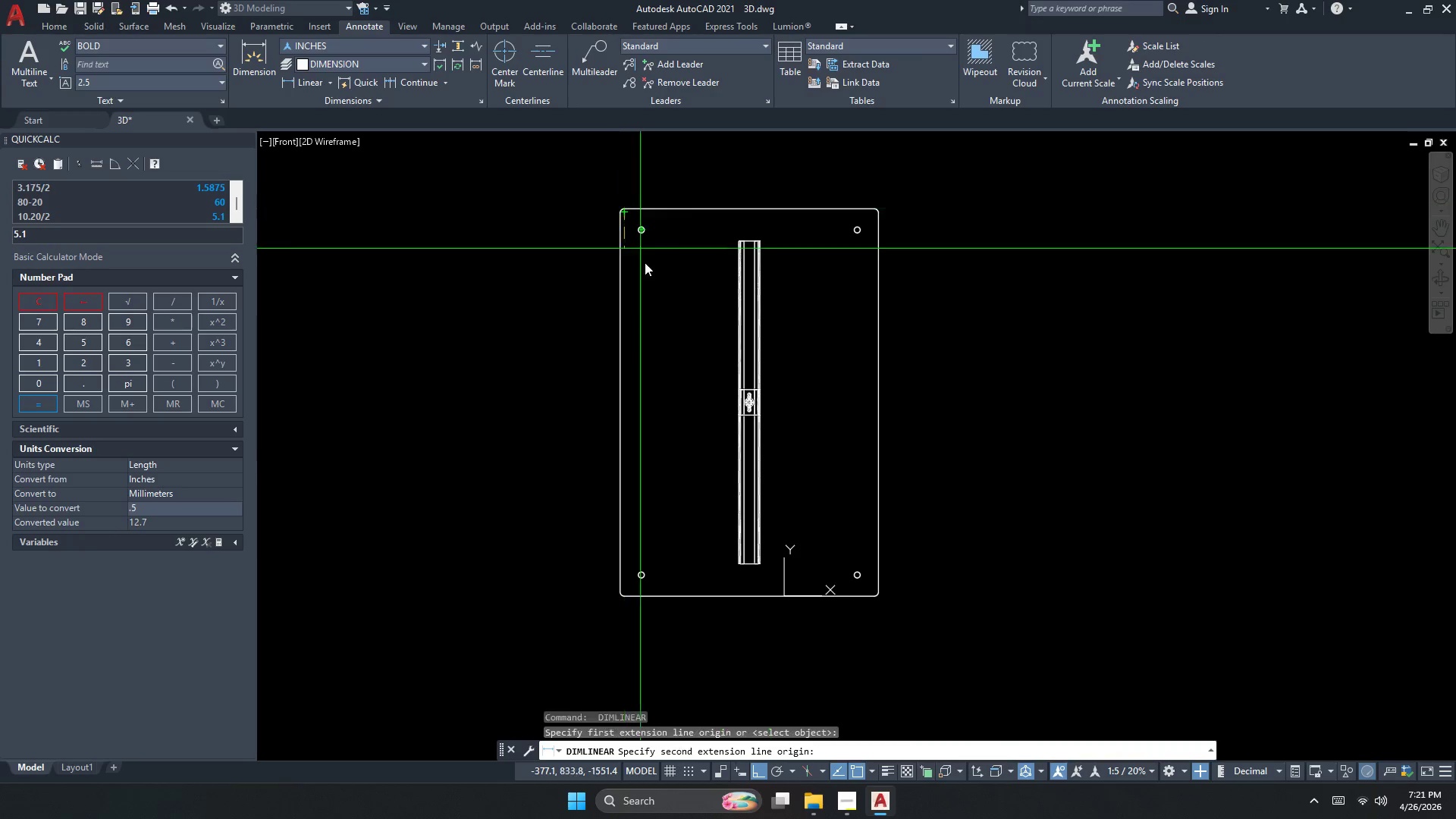 
key(Space)
 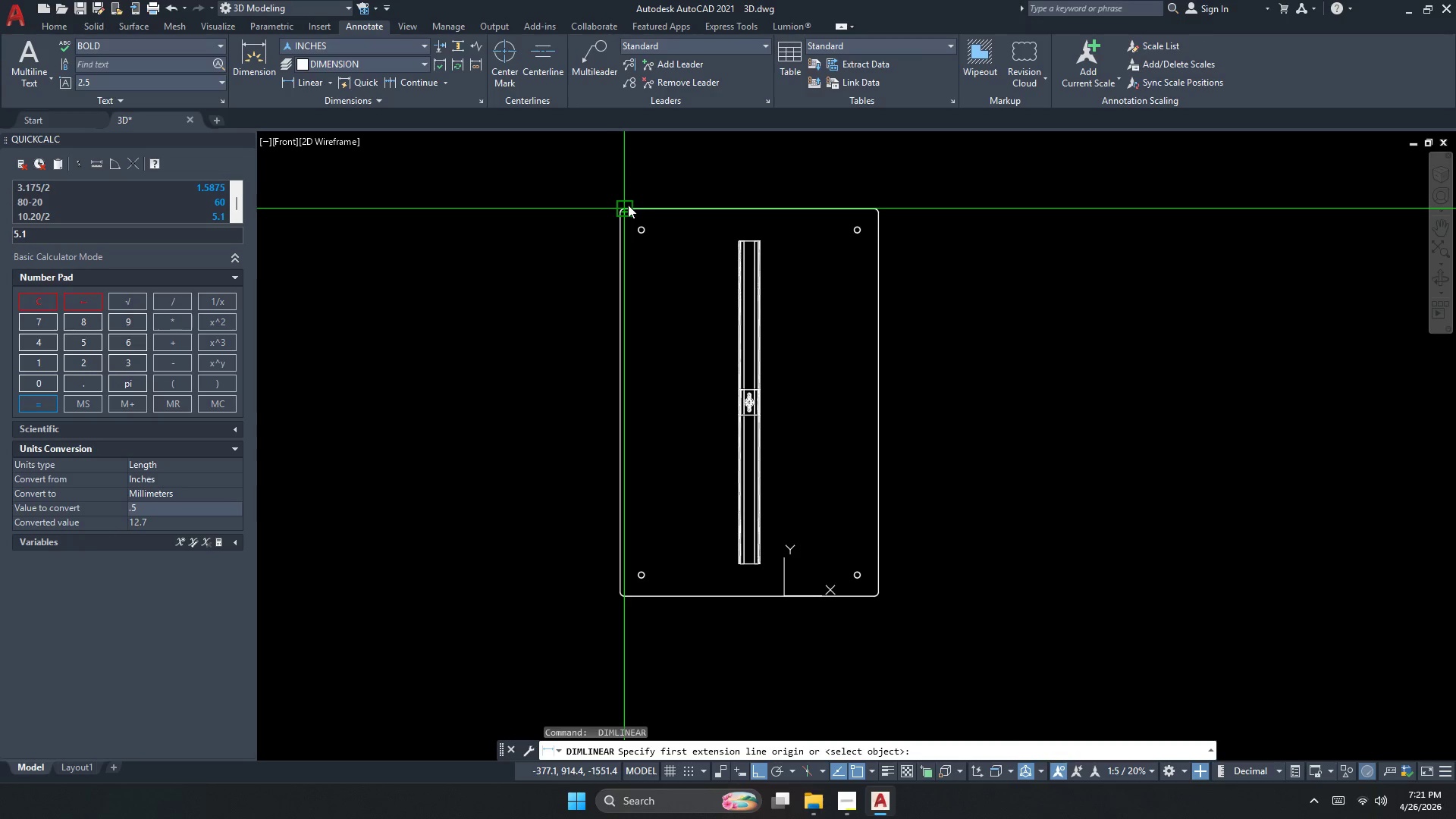 
left_click_drag(start_coordinate=[628, 206], to_coordinate=[629, 212])
 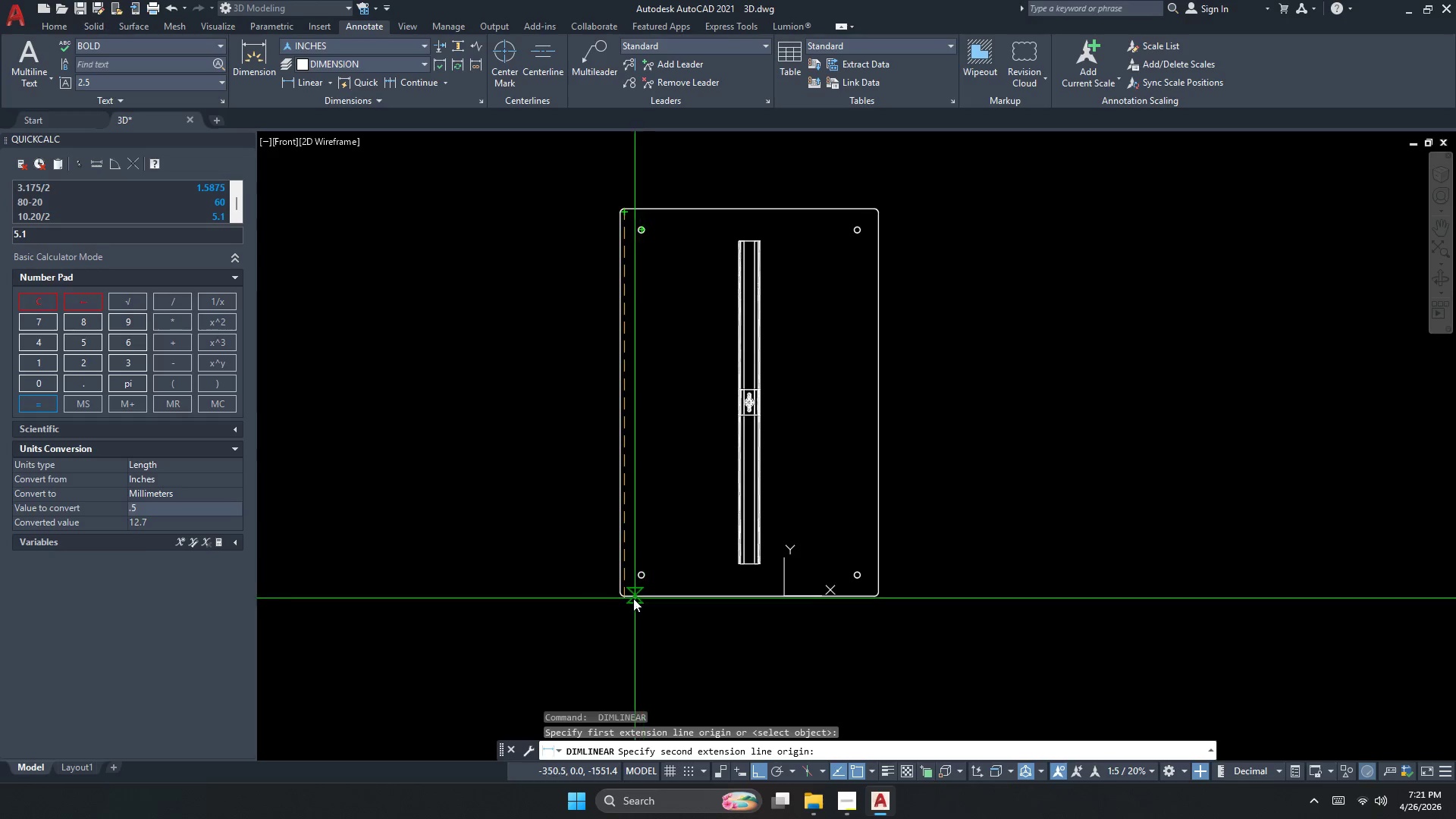 
left_click_drag(start_coordinate=[628, 599], to_coordinate=[621, 592])
 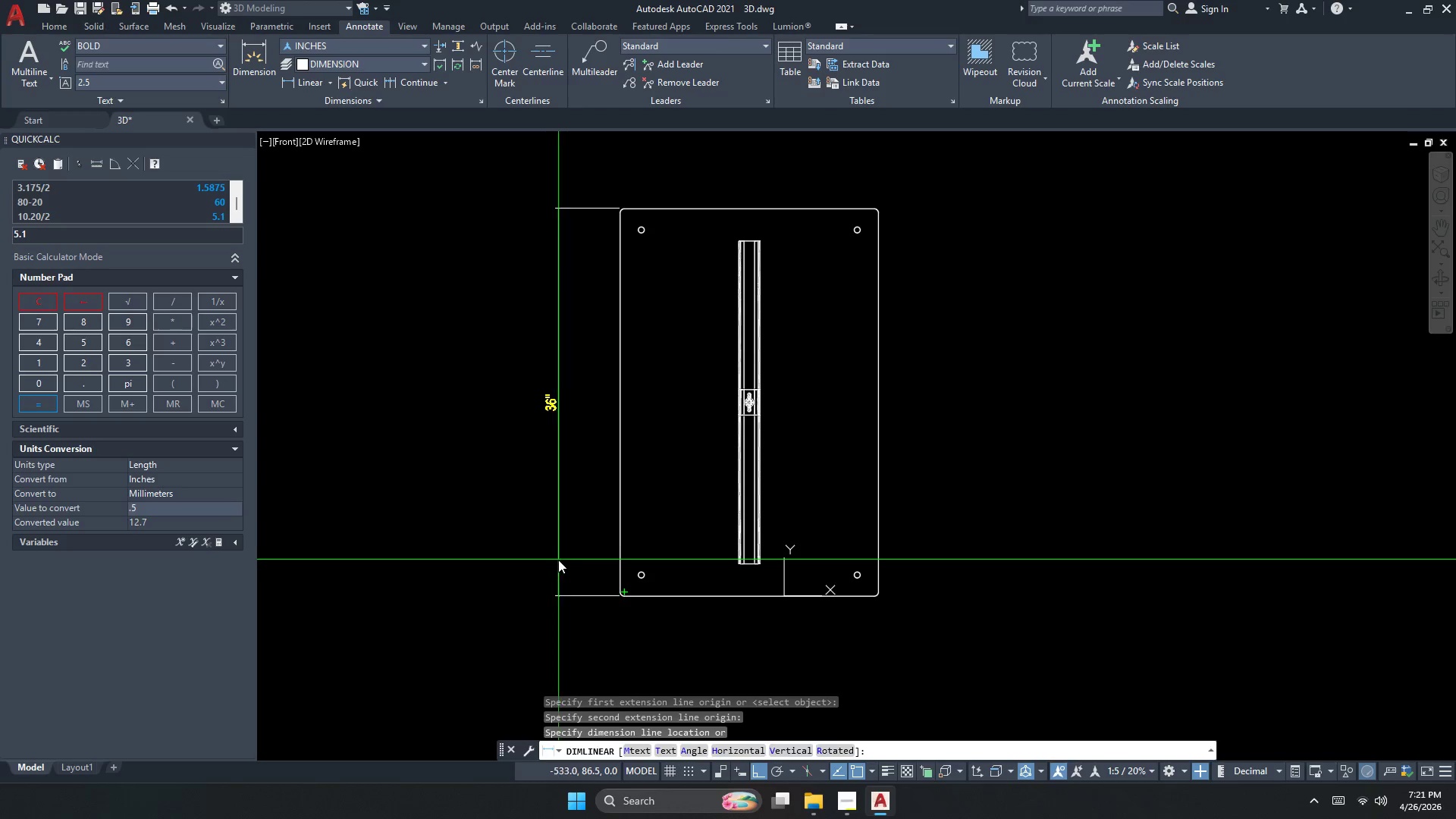 
left_click_drag(start_coordinate=[556, 559], to_coordinate=[556, 555])
 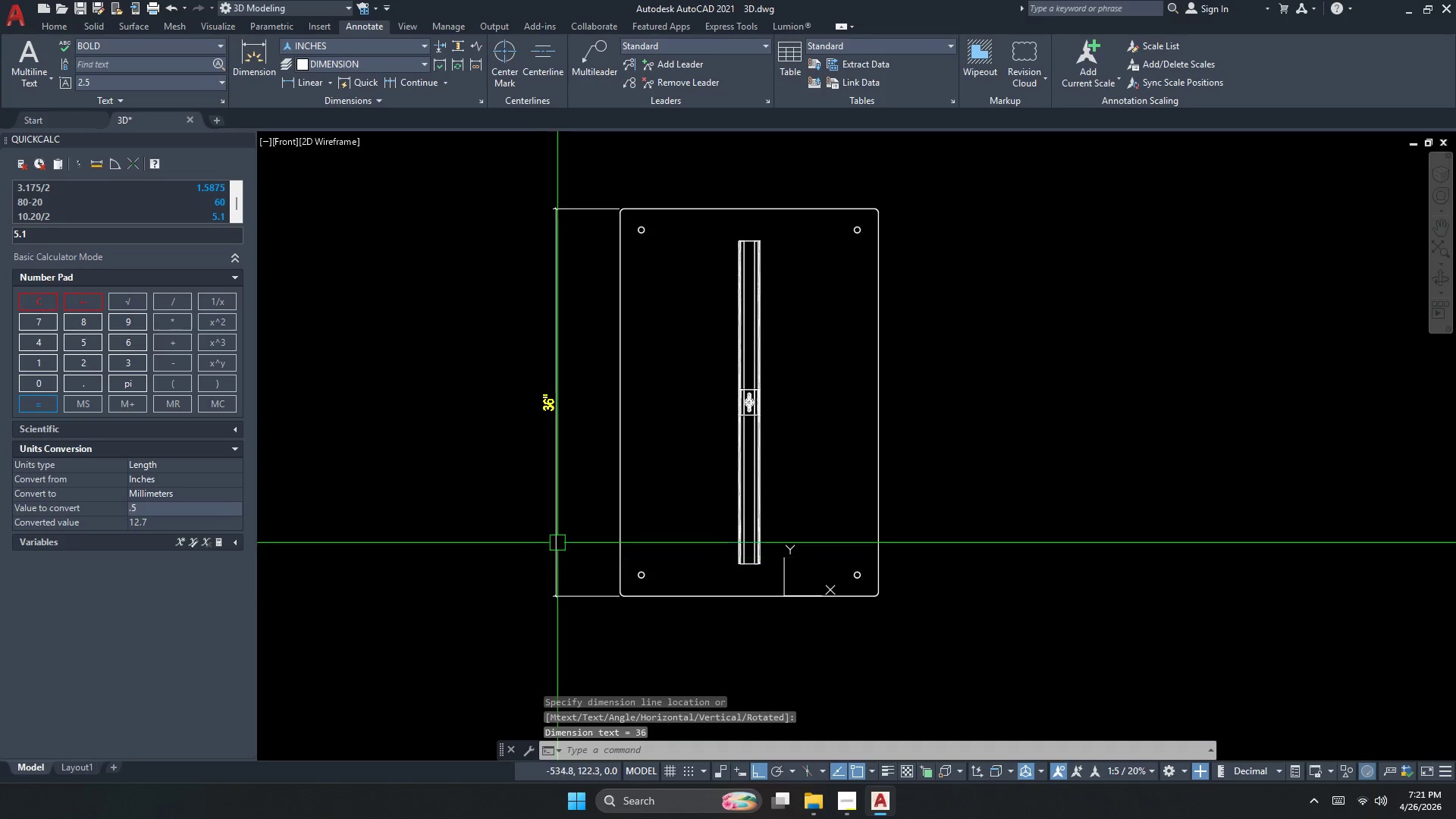 
key(Escape)
 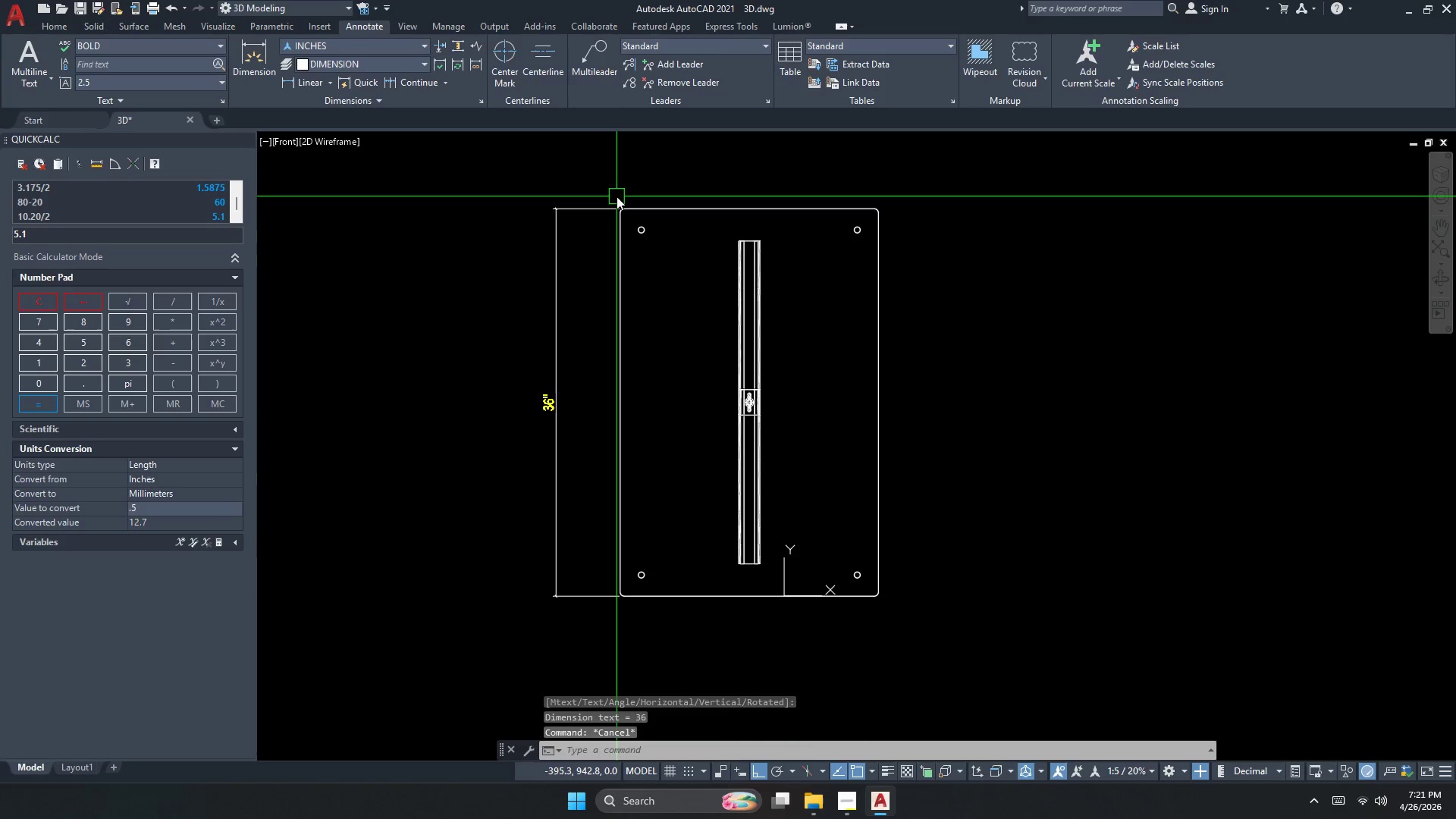 
key(Space)
 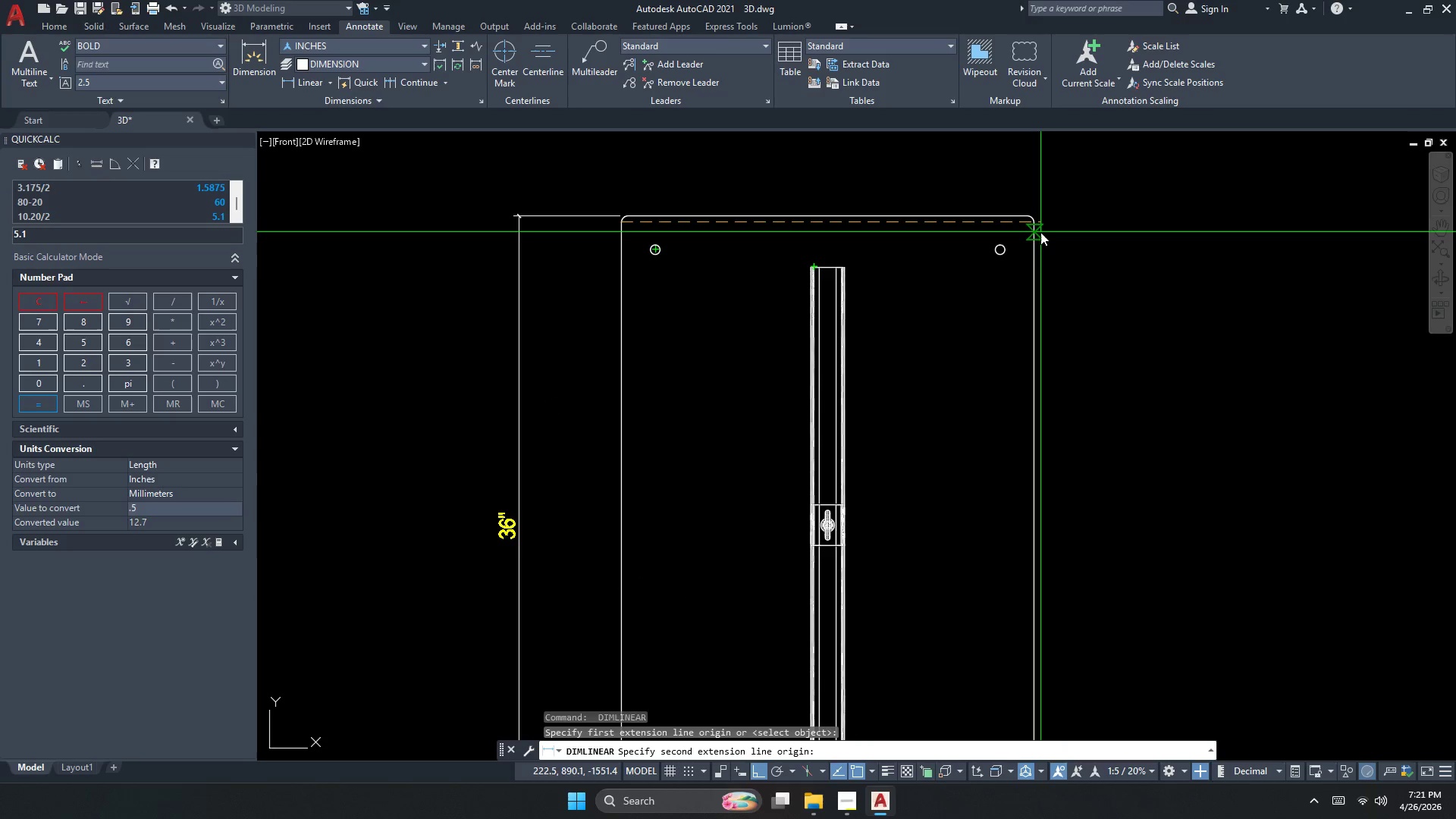 
scroll: coordinate [617, 196], scroll_direction: up, amount: 1.0
 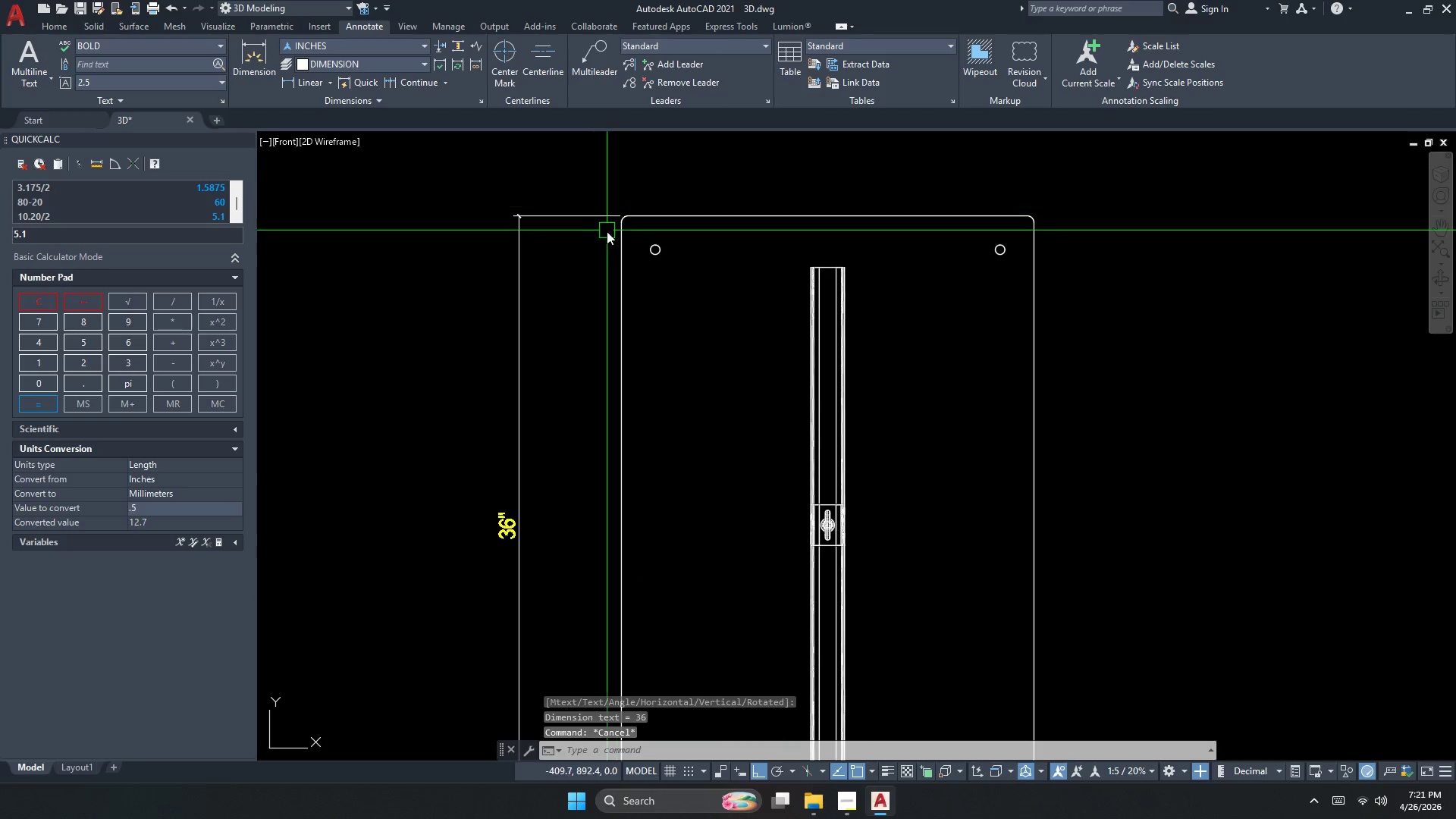 
left_click_drag(start_coordinate=[1037, 228], to_coordinate=[1034, 223])
 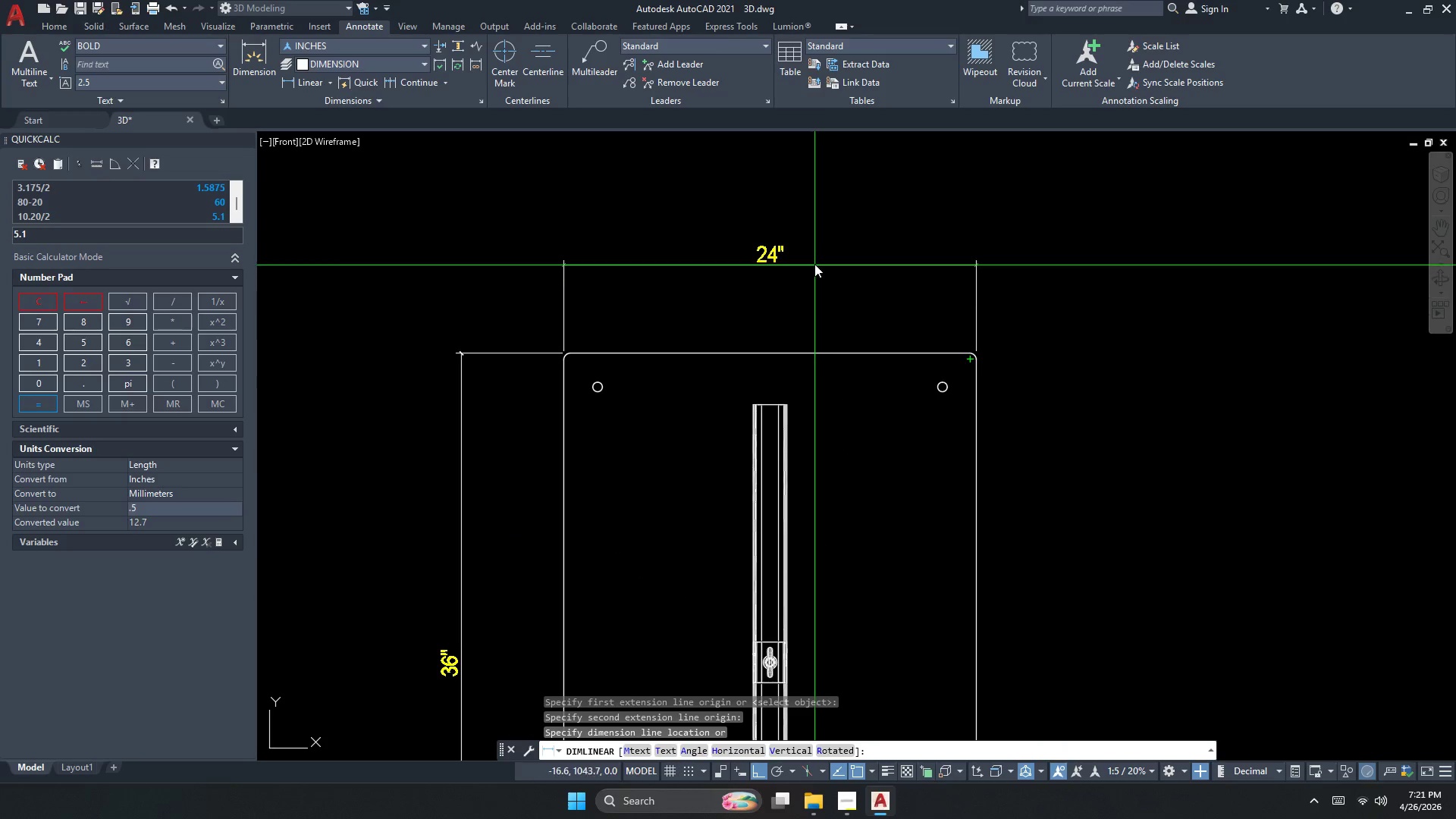 
key(Escape)
 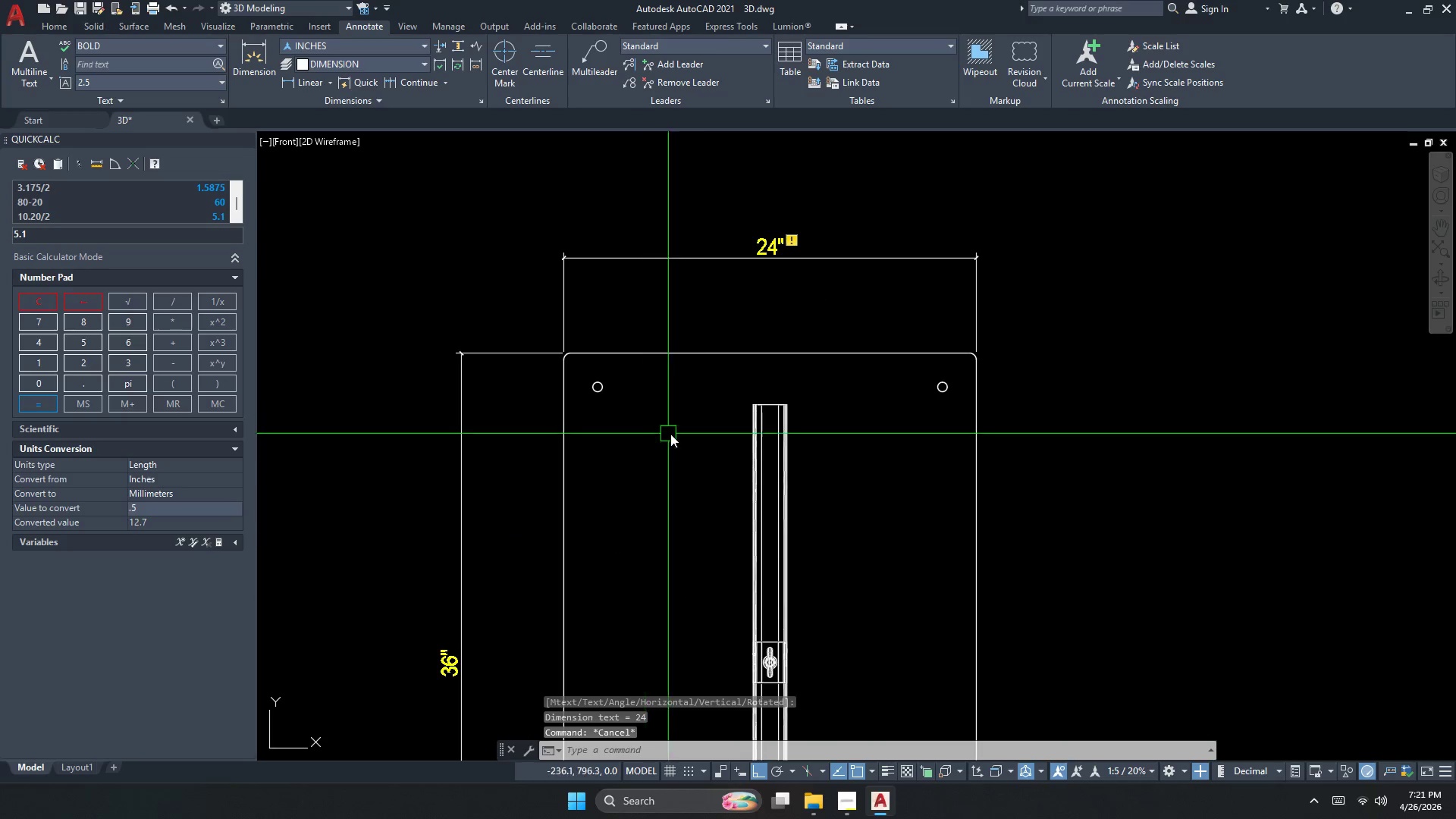 
key(Space)
 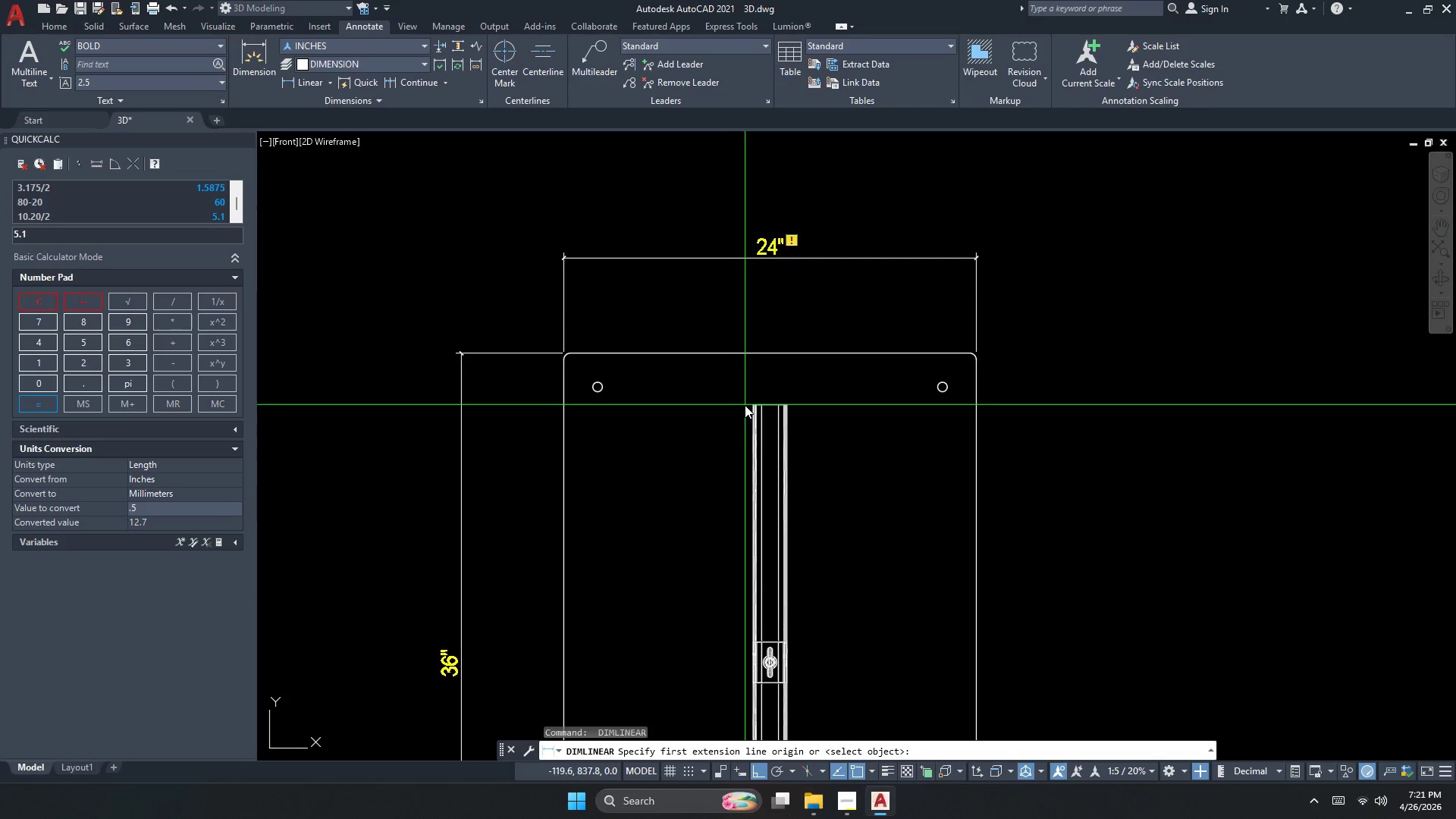 
scroll: coordinate [745, 405], scroll_direction: up, amount: 2.0
 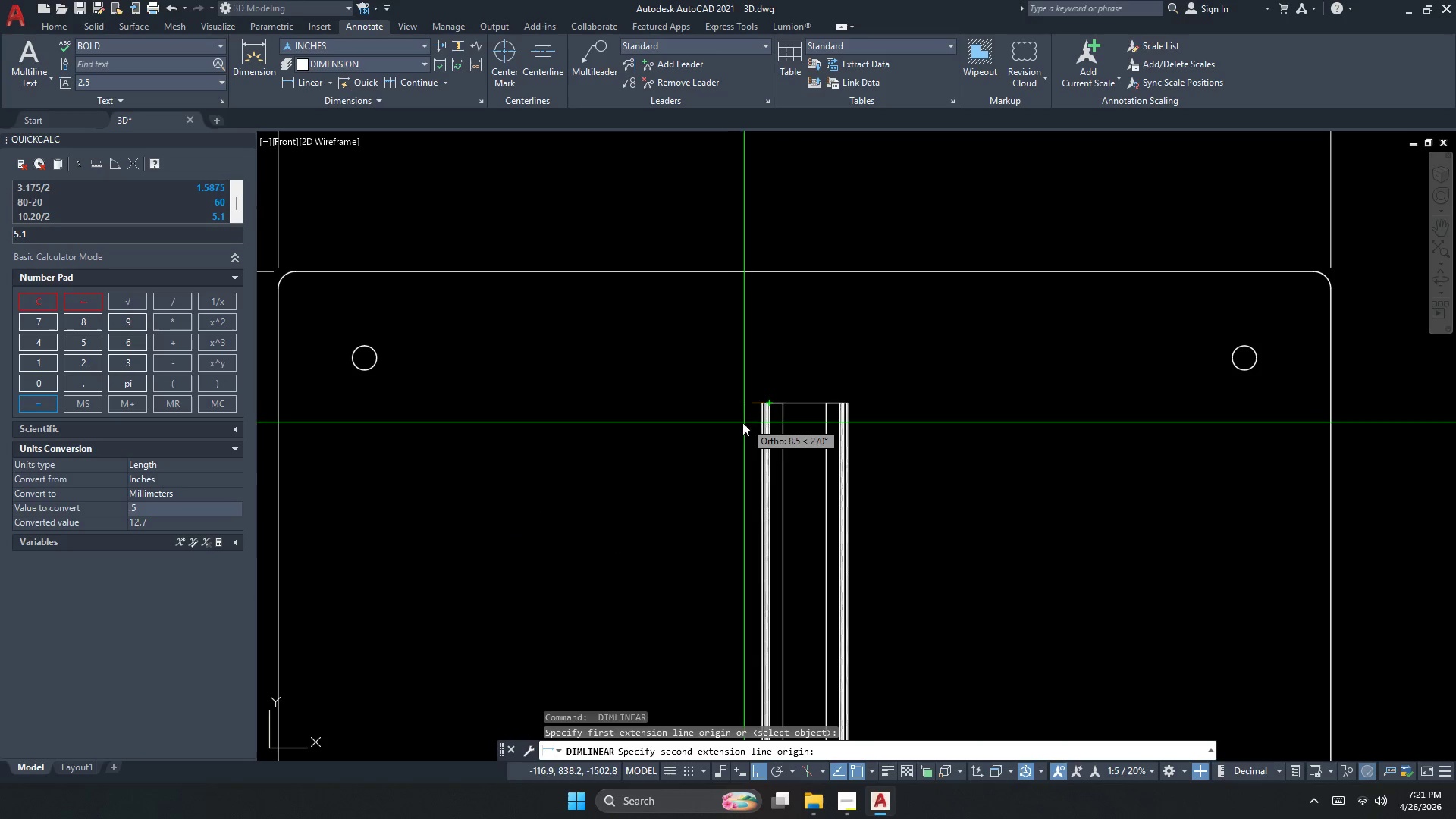 
scroll: coordinate [671, 328], scroll_direction: down, amount: 3.0
 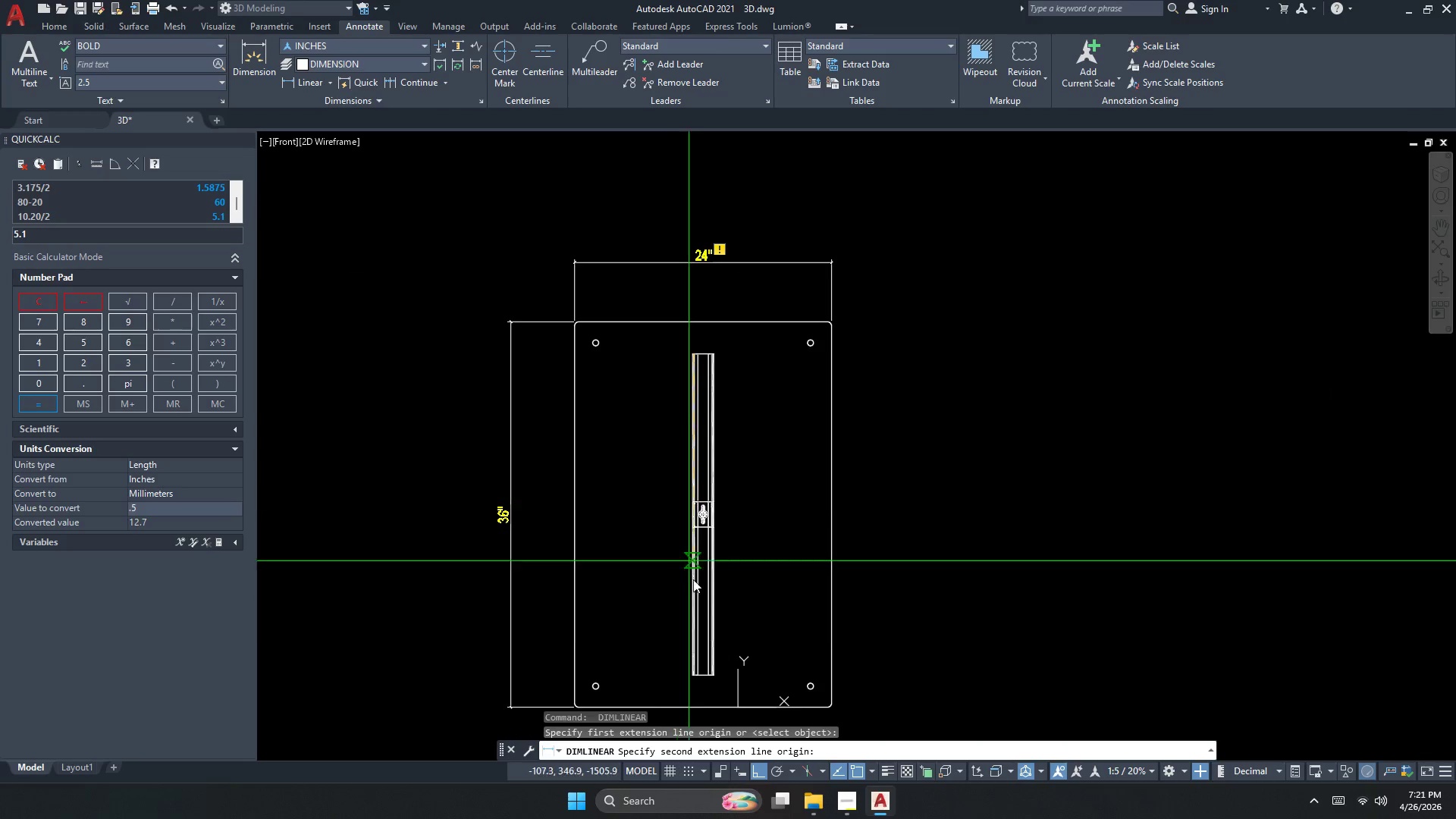 
key(Escape)
 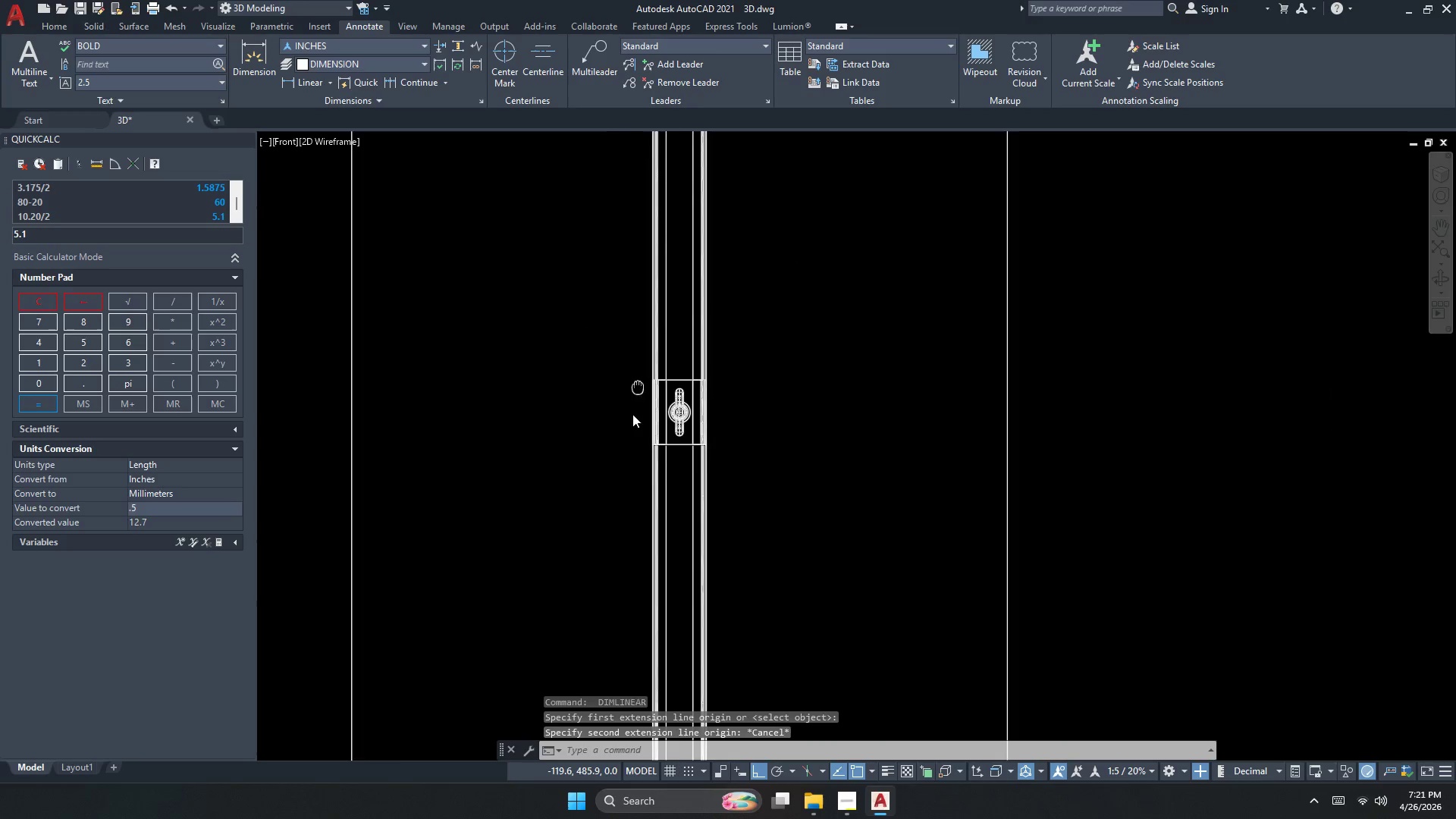 
scroll: coordinate [698, 648], scroll_direction: up, amount: 2.0
 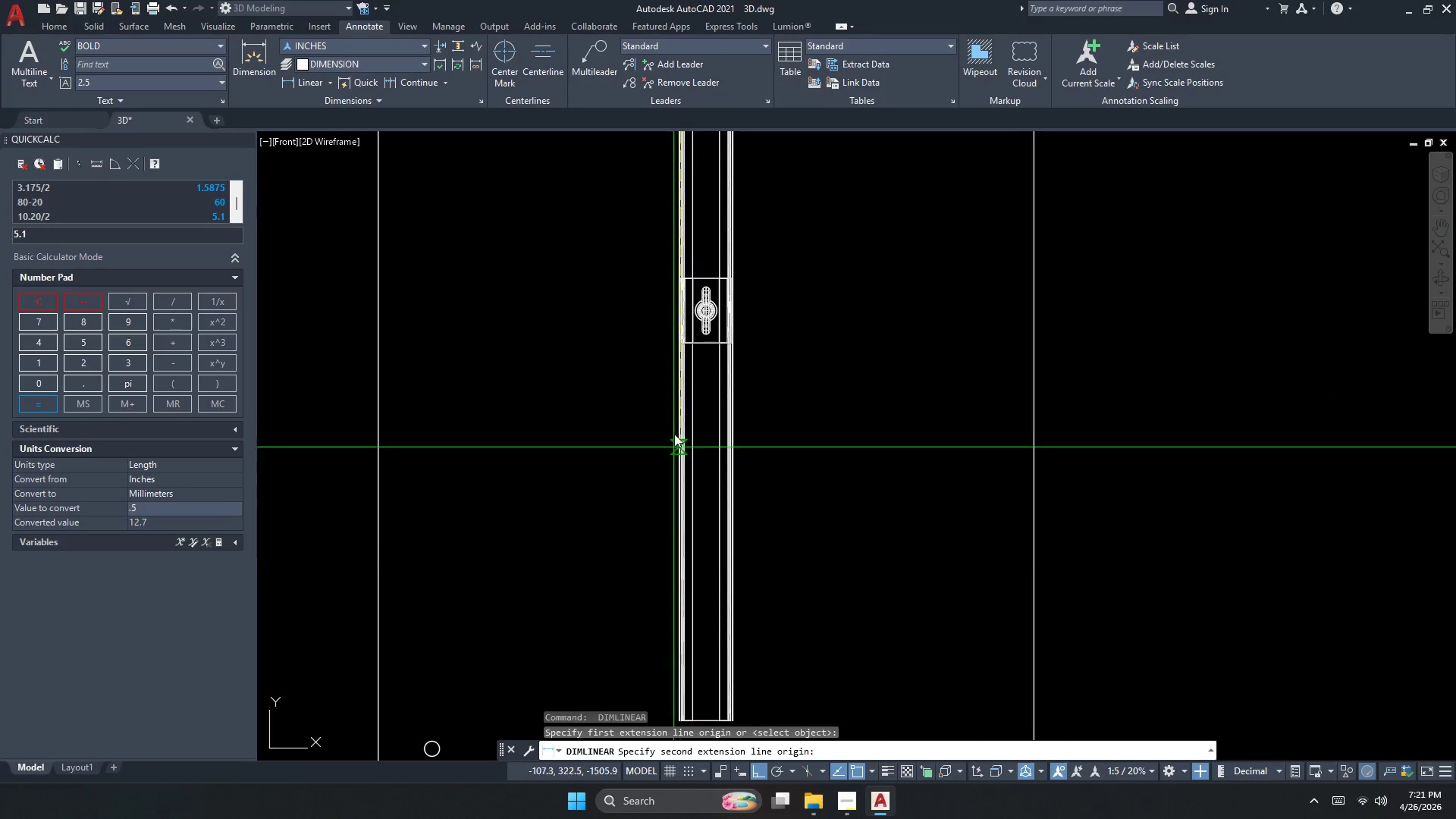 
key(Escape)
 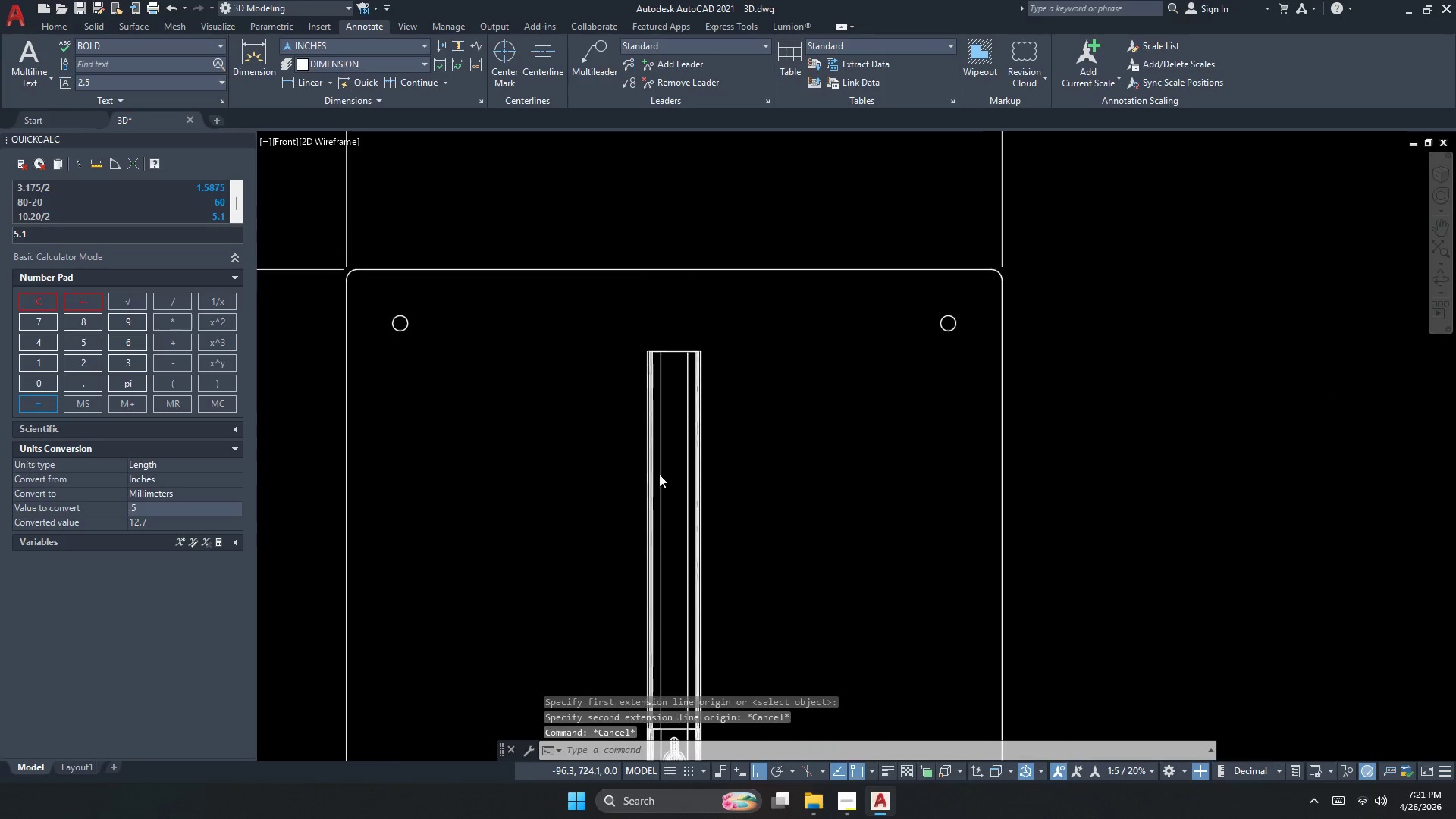 
key(Escape)
 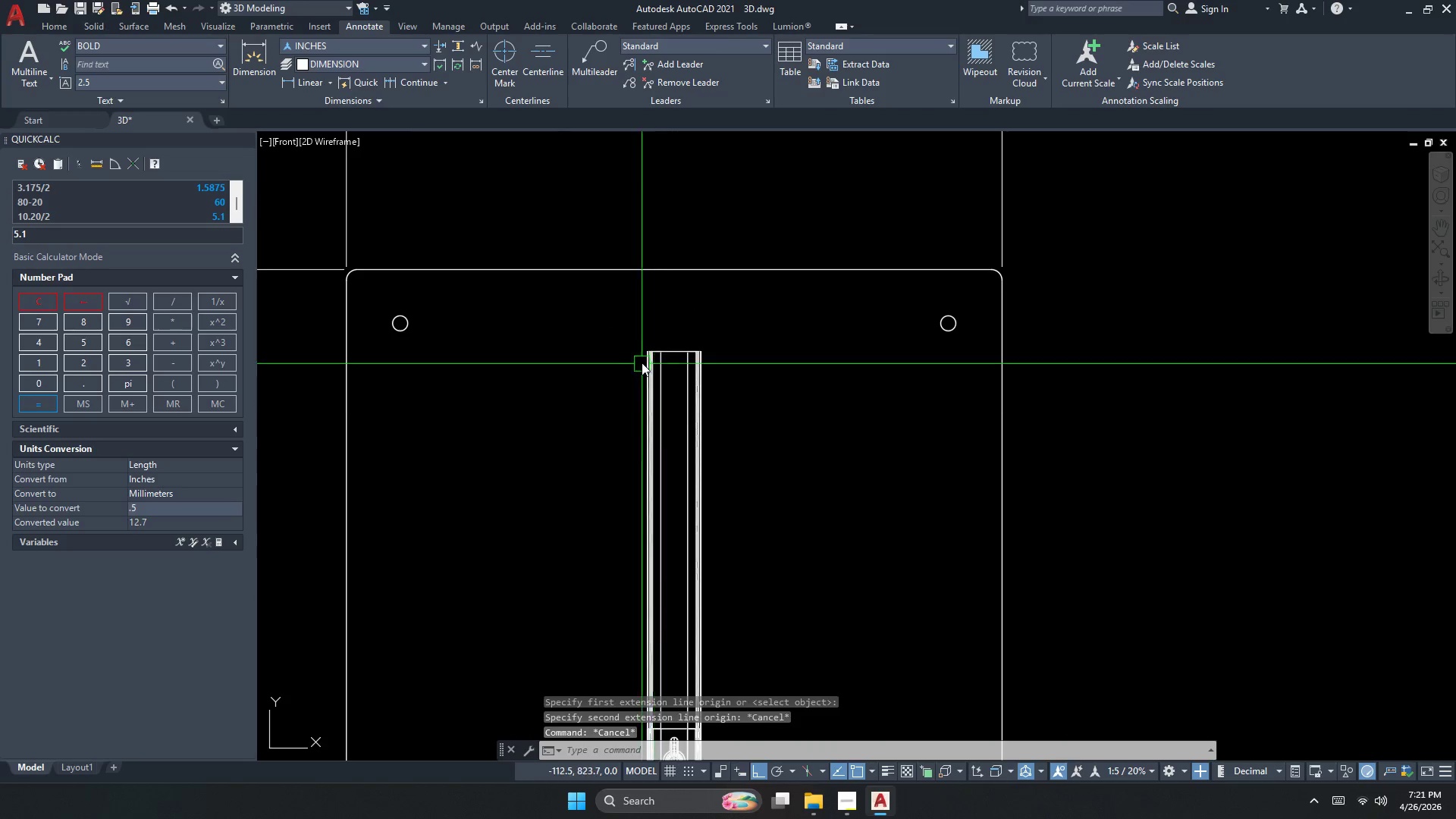 
key(Space)
 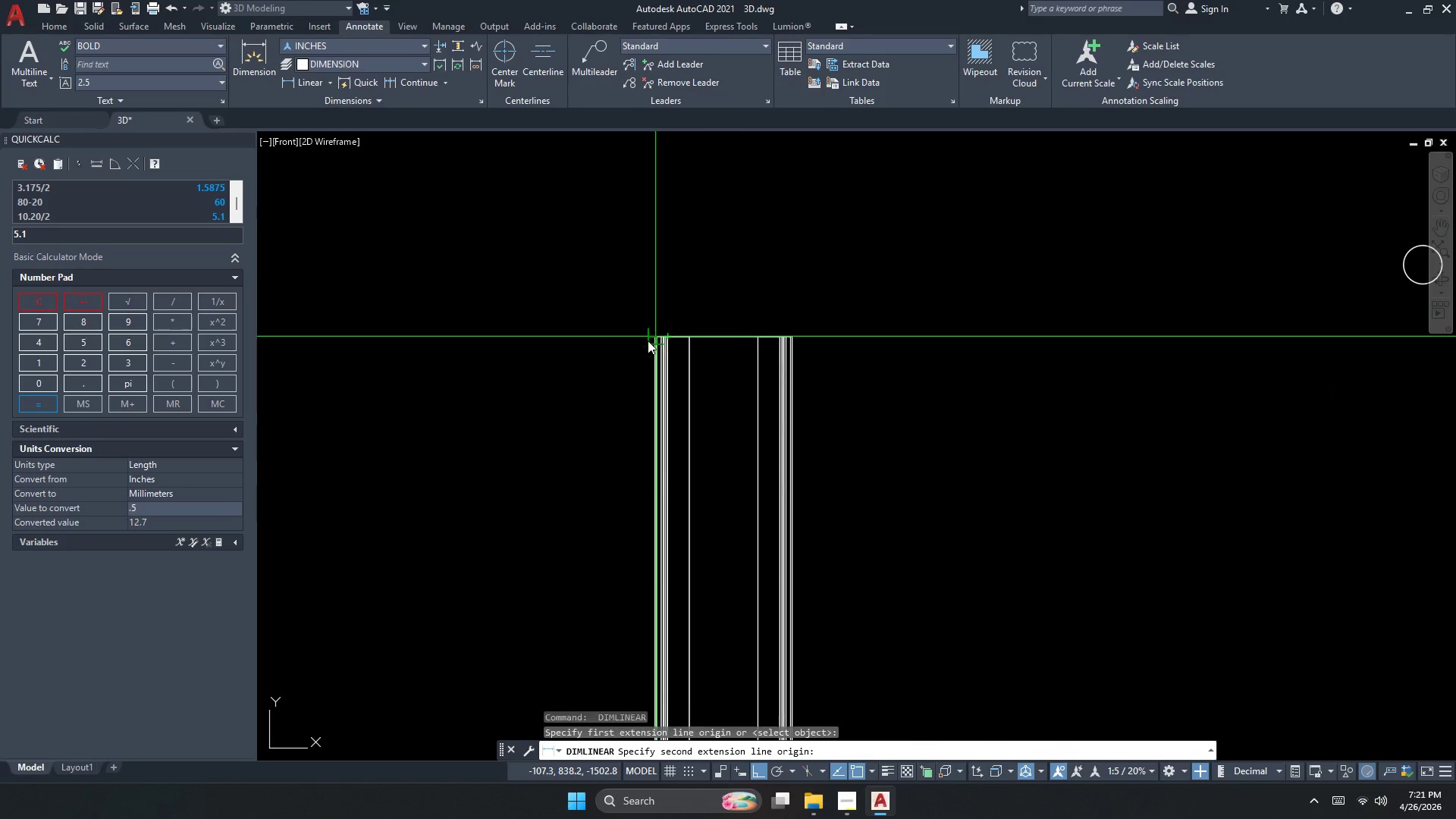 
scroll: coordinate [642, 361], scroll_direction: up, amount: 2.0
 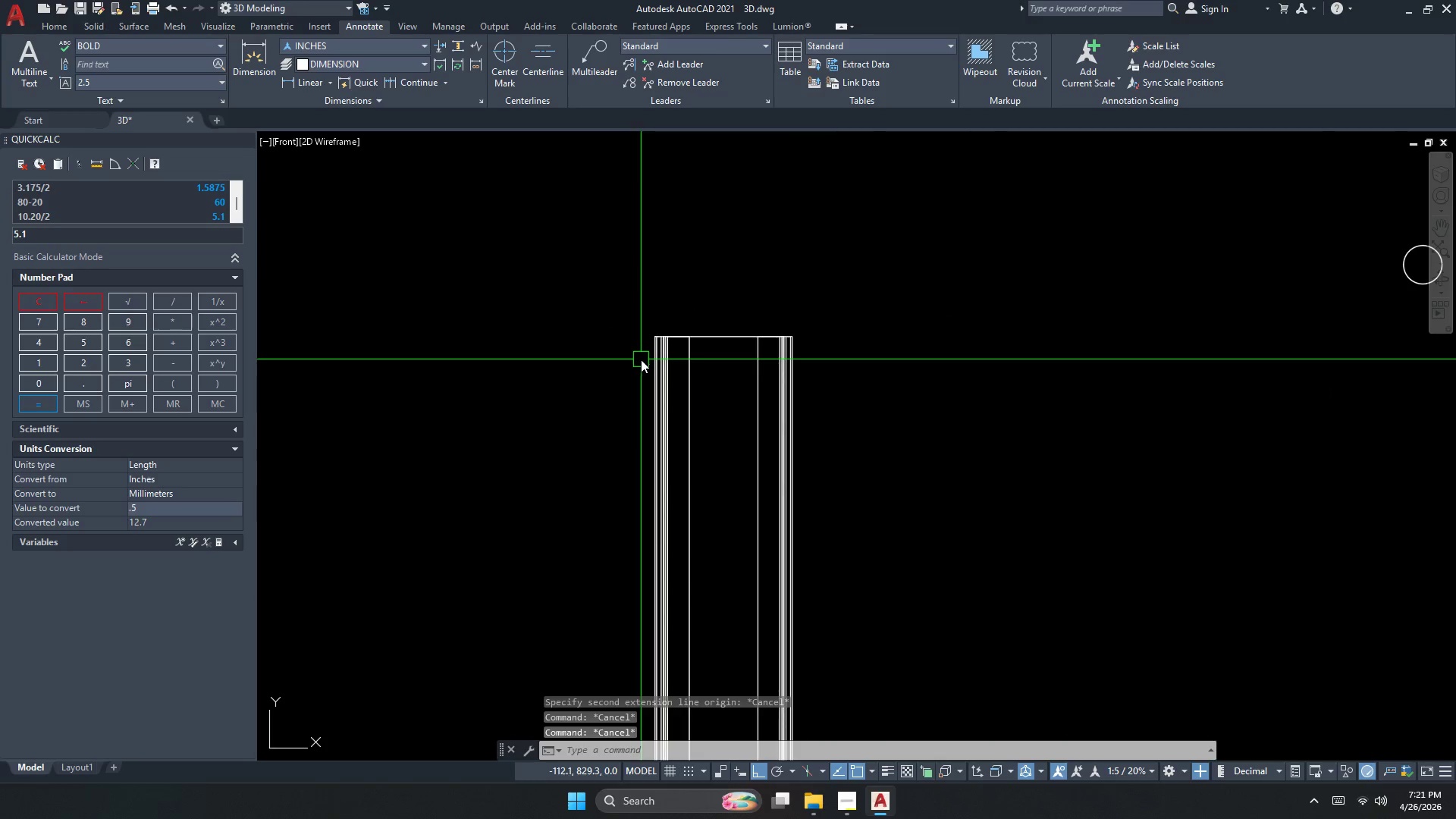 
scroll: coordinate [577, 284], scroll_direction: down, amount: 3.0
 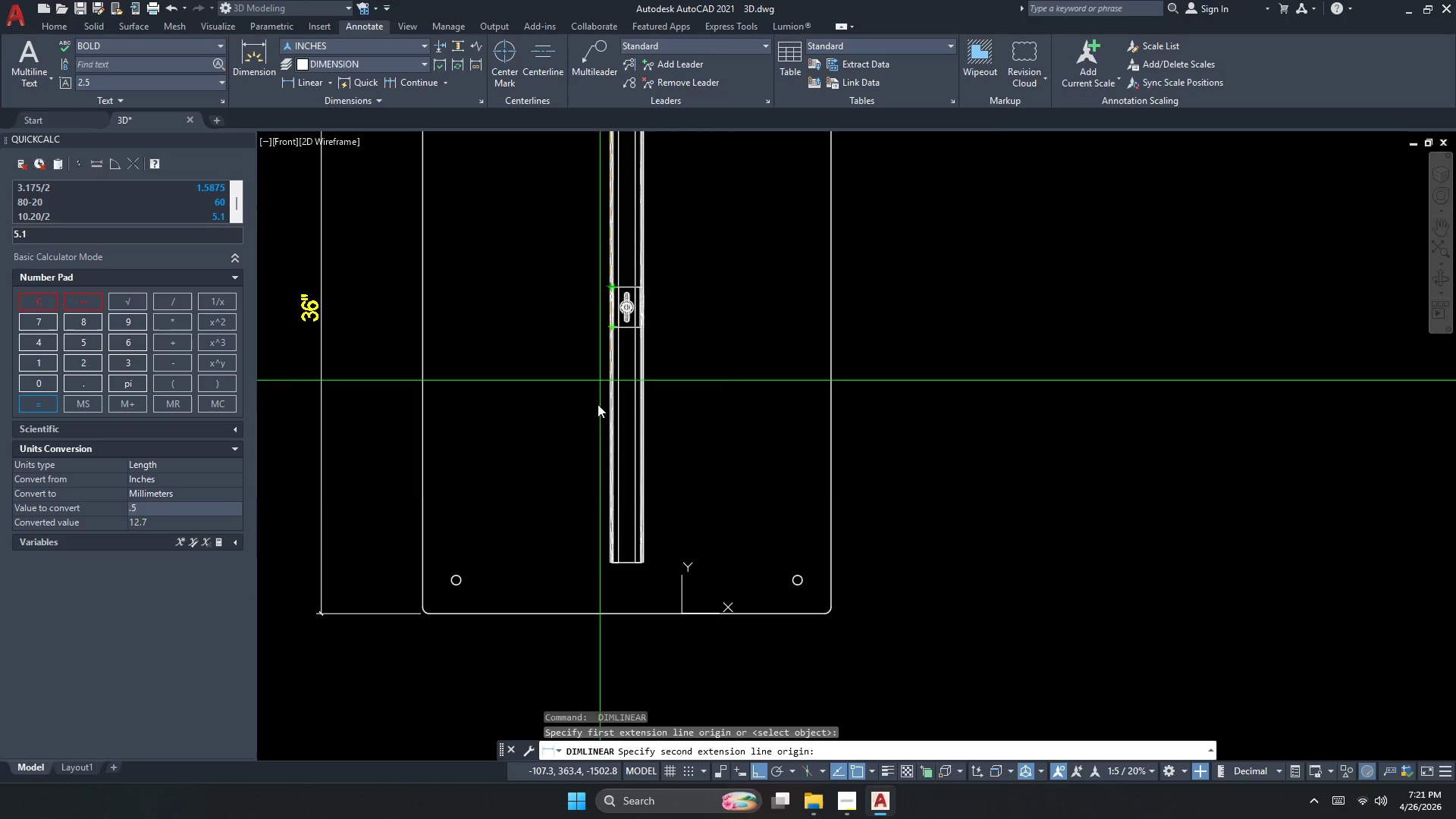 
scroll: coordinate [604, 573], scroll_direction: up, amount: 3.0
 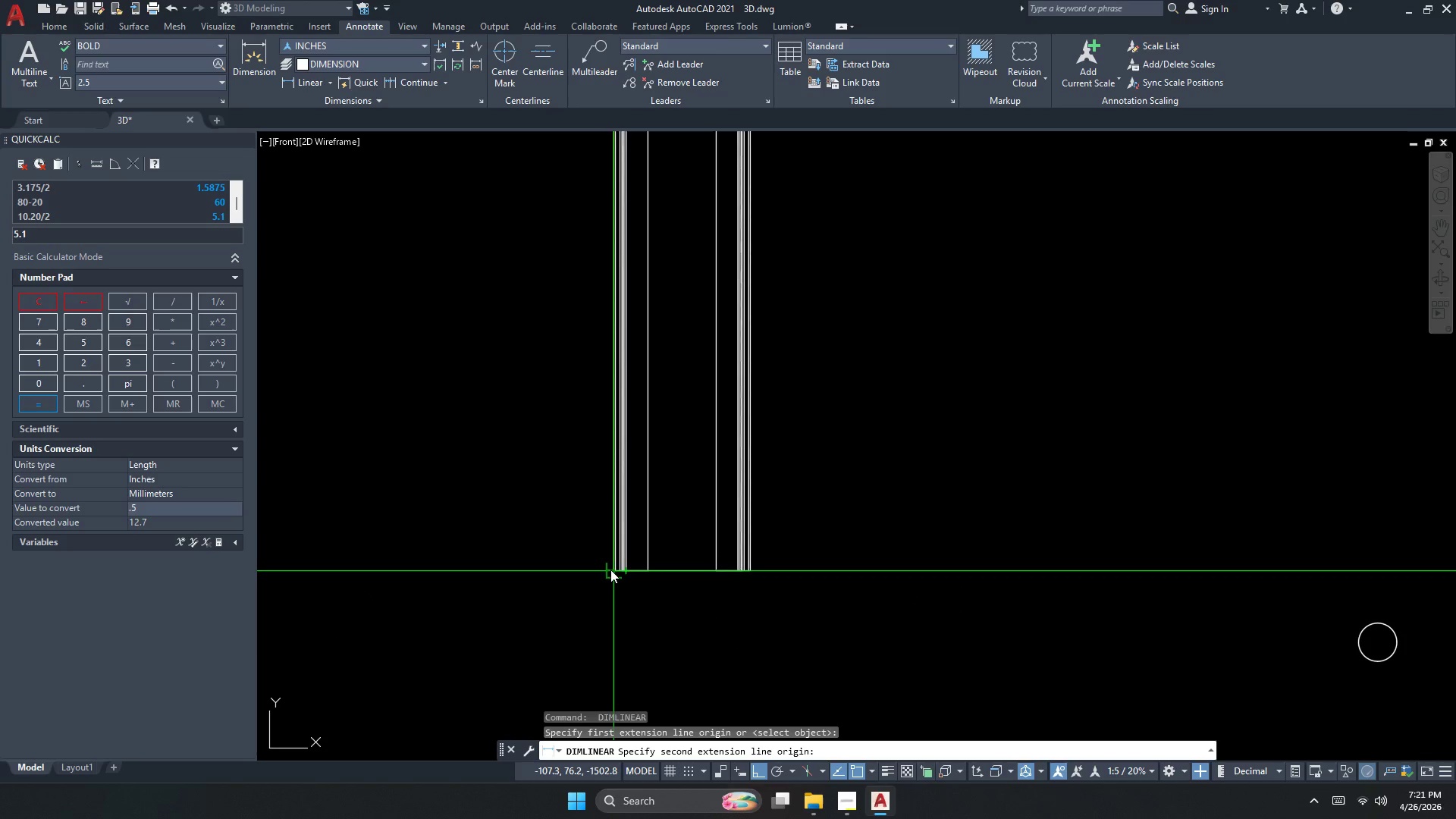 
left_click_drag(start_coordinate=[610, 570], to_coordinate=[620, 571])
 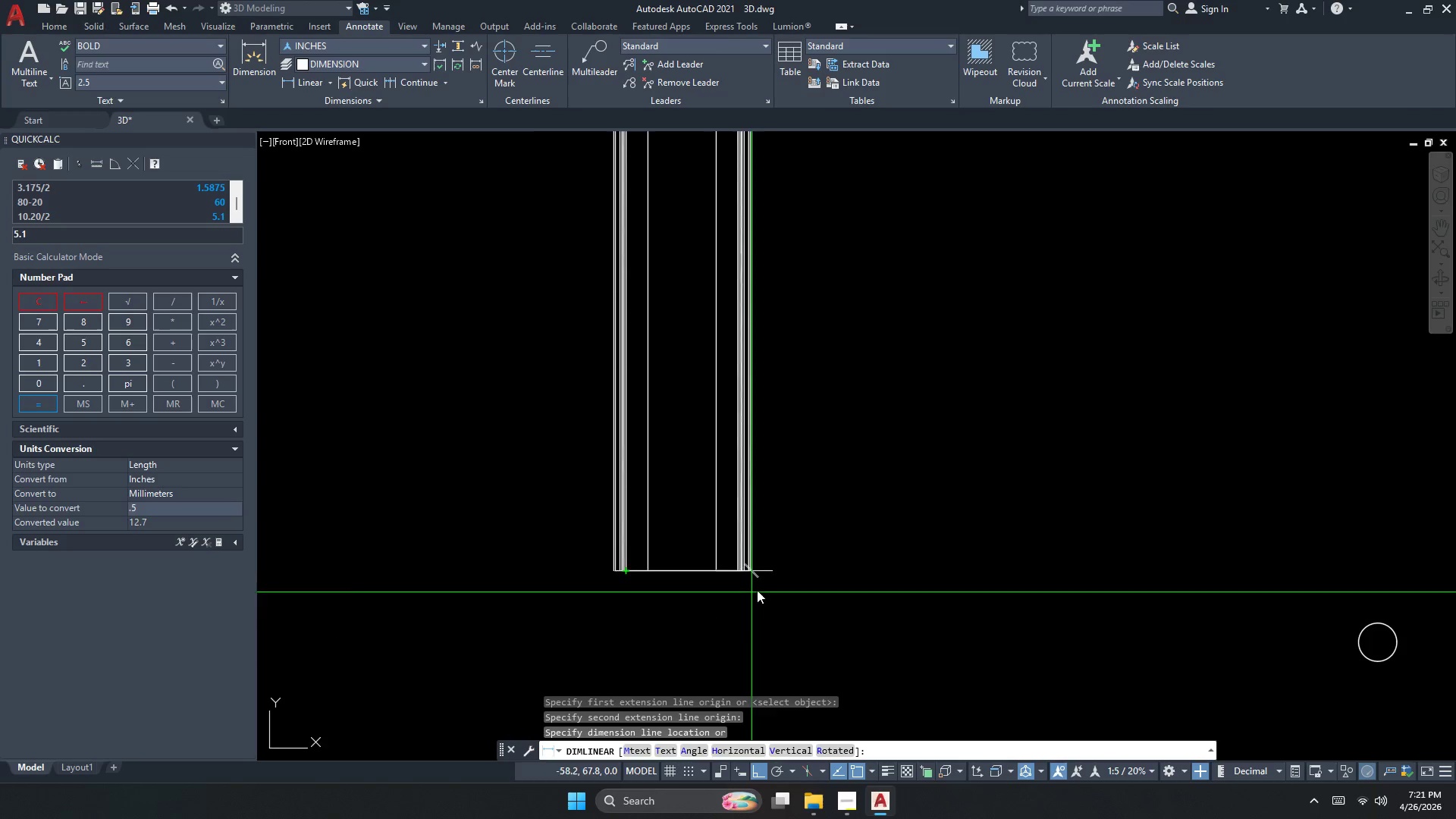 
scroll: coordinate [770, 585], scroll_direction: down, amount: 4.0
 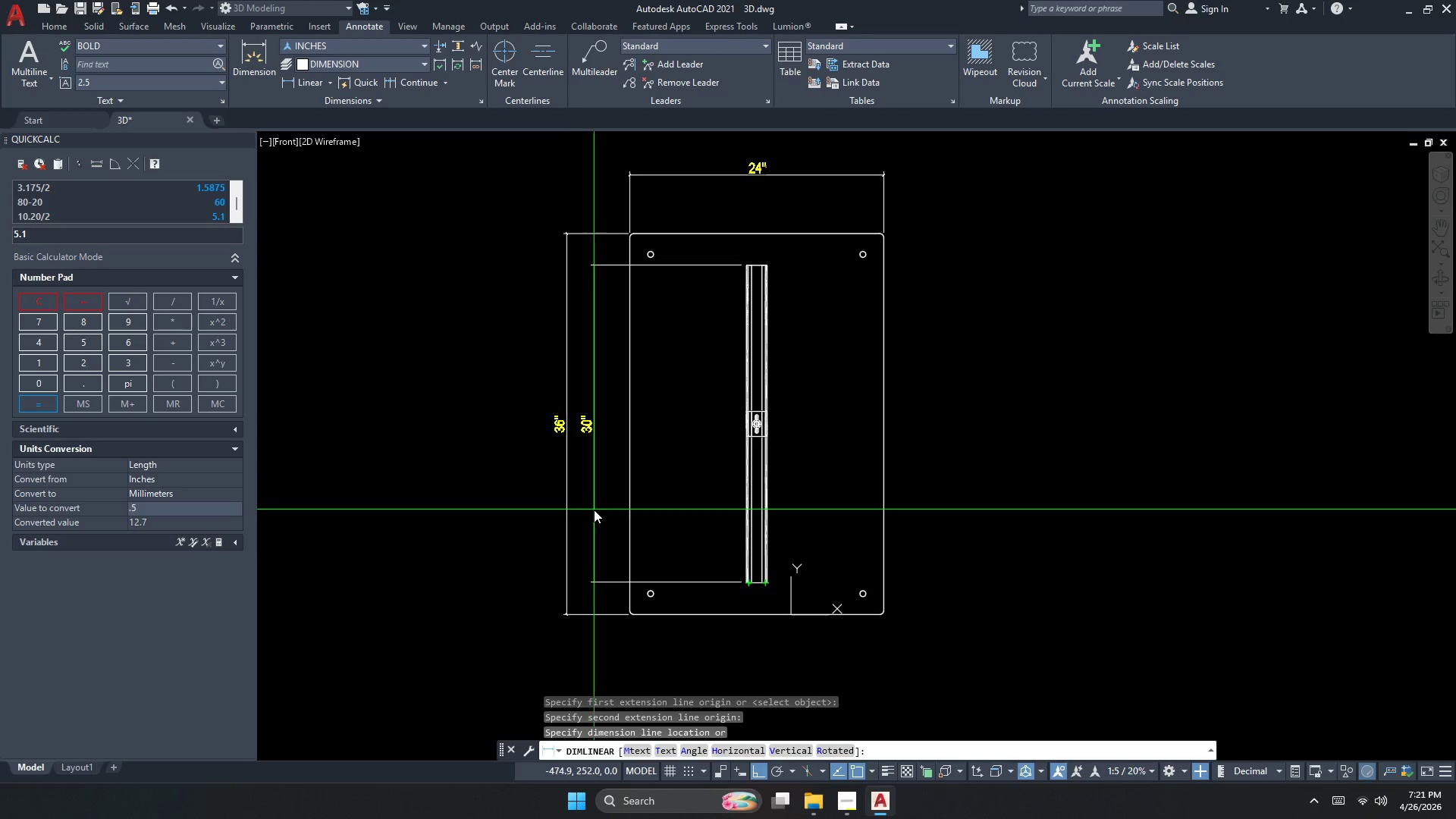 
left_click_drag(start_coordinate=[595, 510], to_coordinate=[600, 510])
 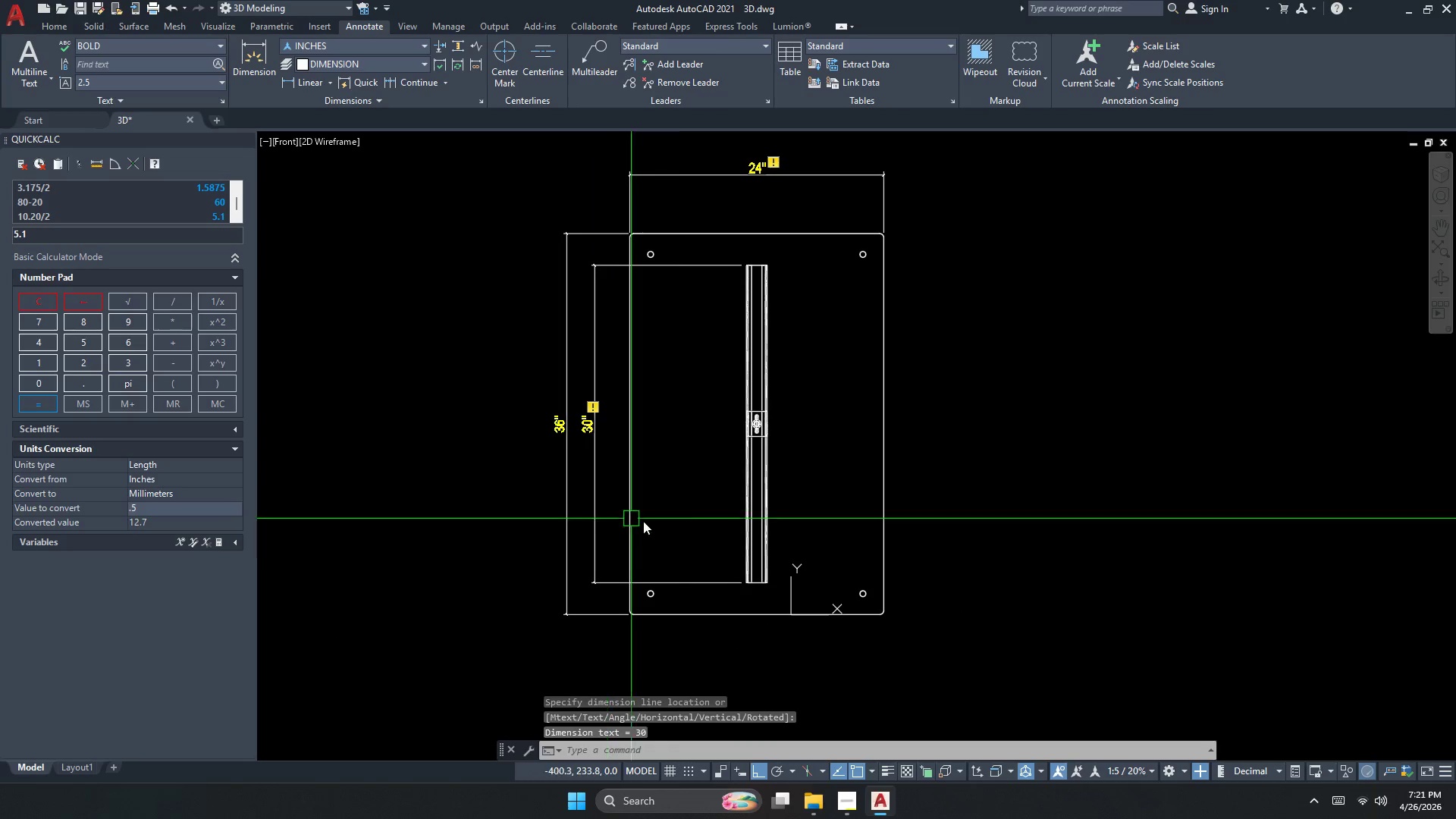 
key(Escape)
 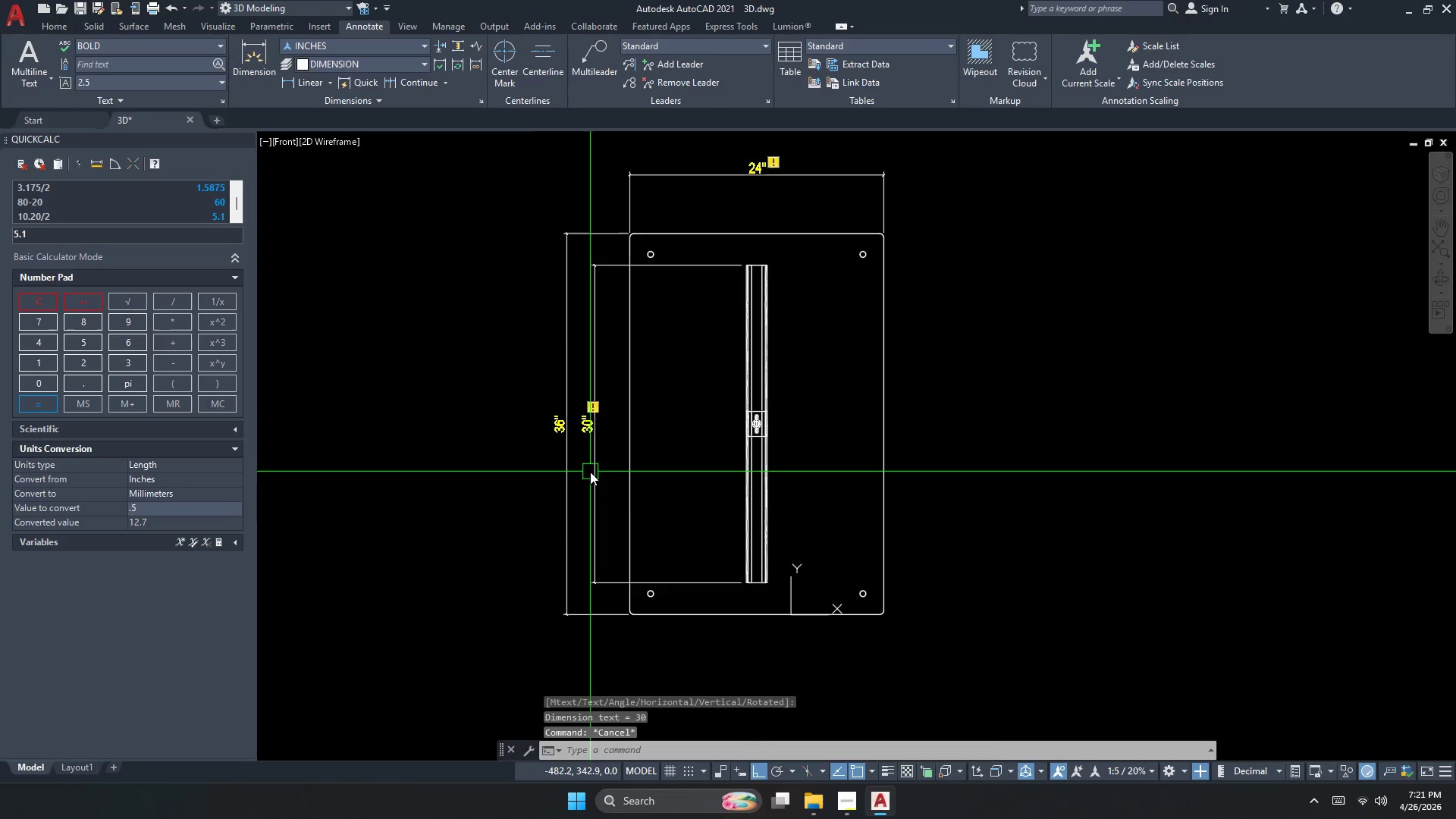 
key(Escape)
 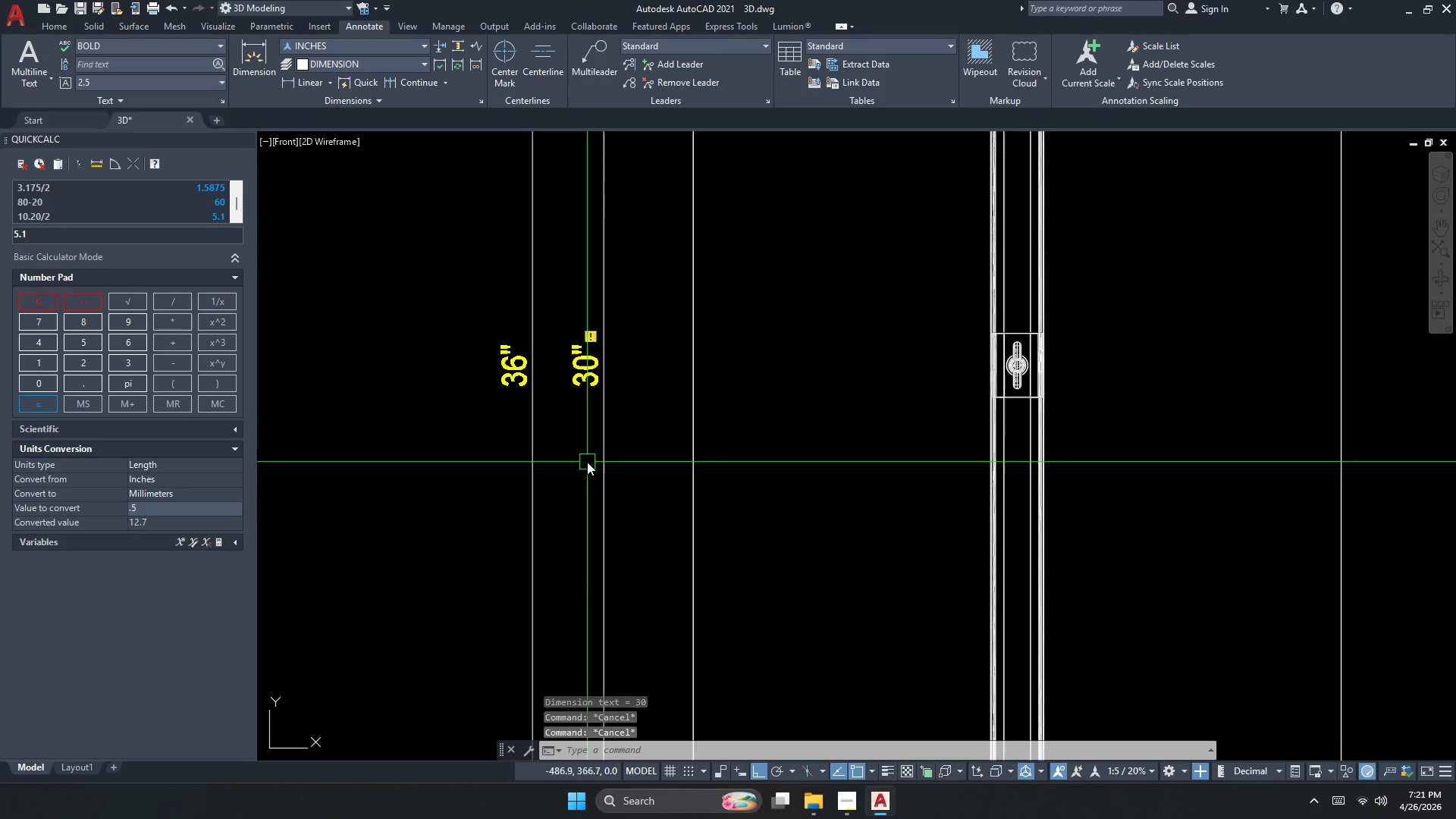 
scroll: coordinate [587, 462], scroll_direction: up, amount: 2.0
 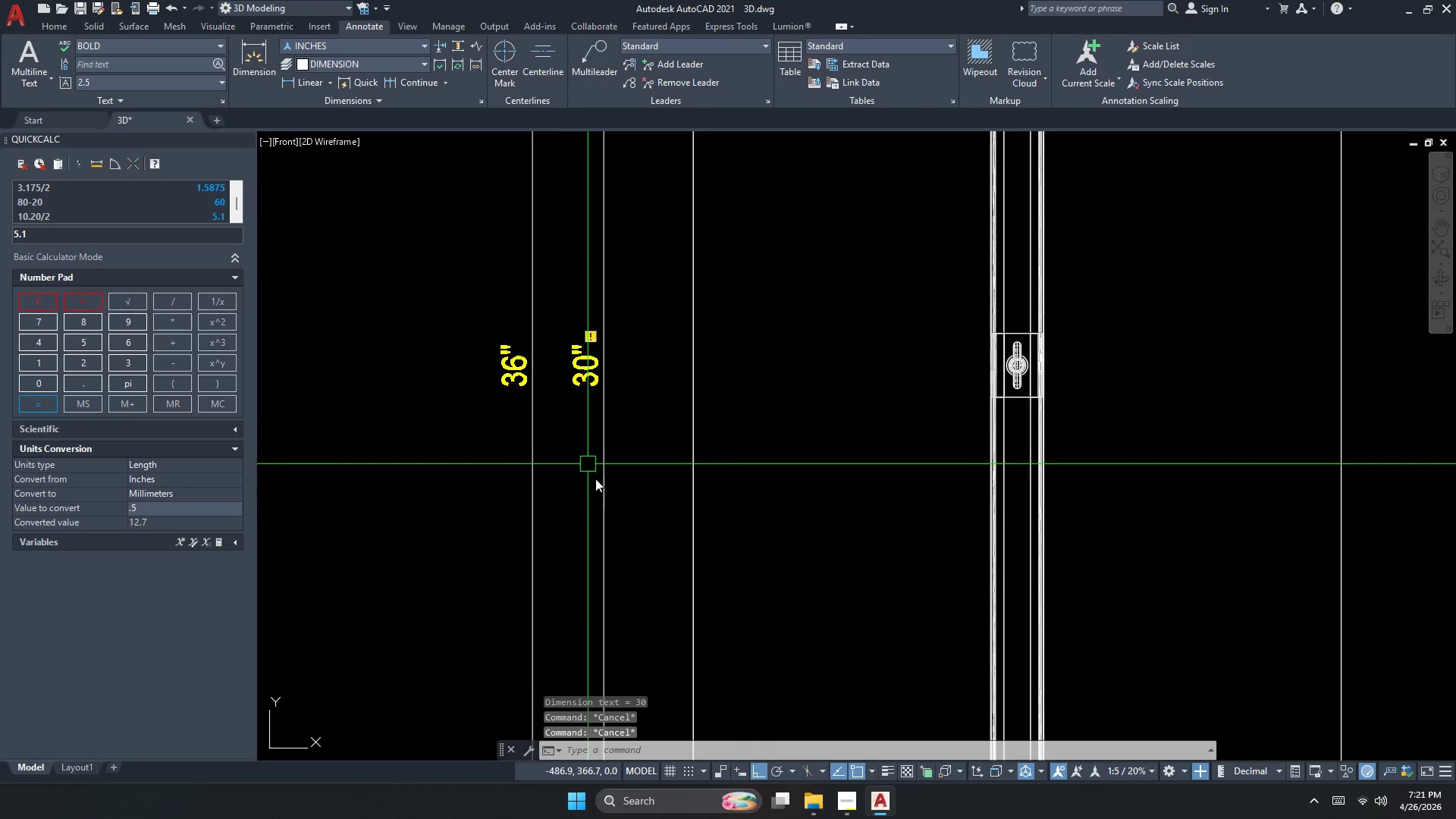 
scroll: coordinate [601, 500], scroll_direction: down, amount: 3.0
 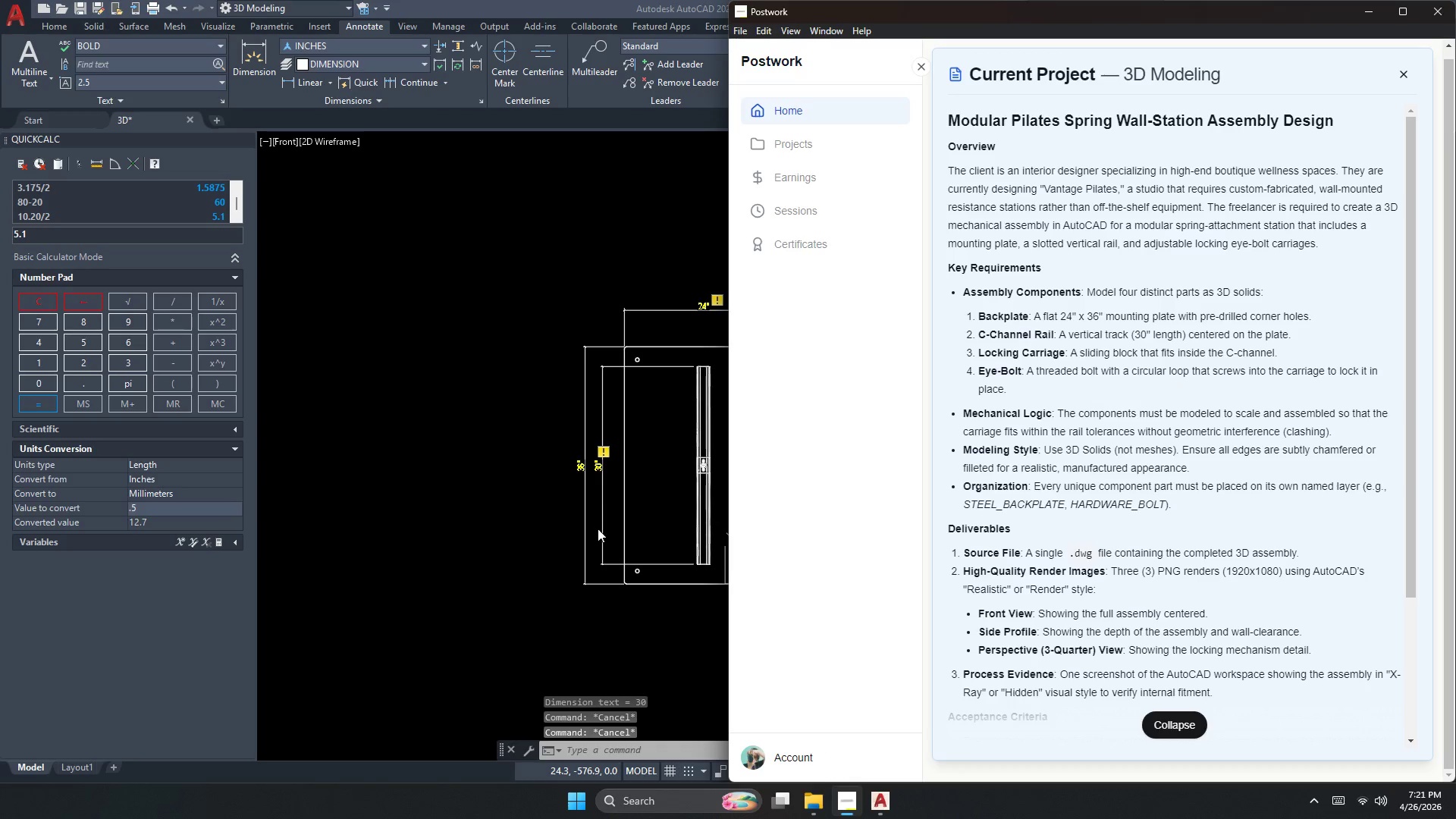 
wait(7.88)
 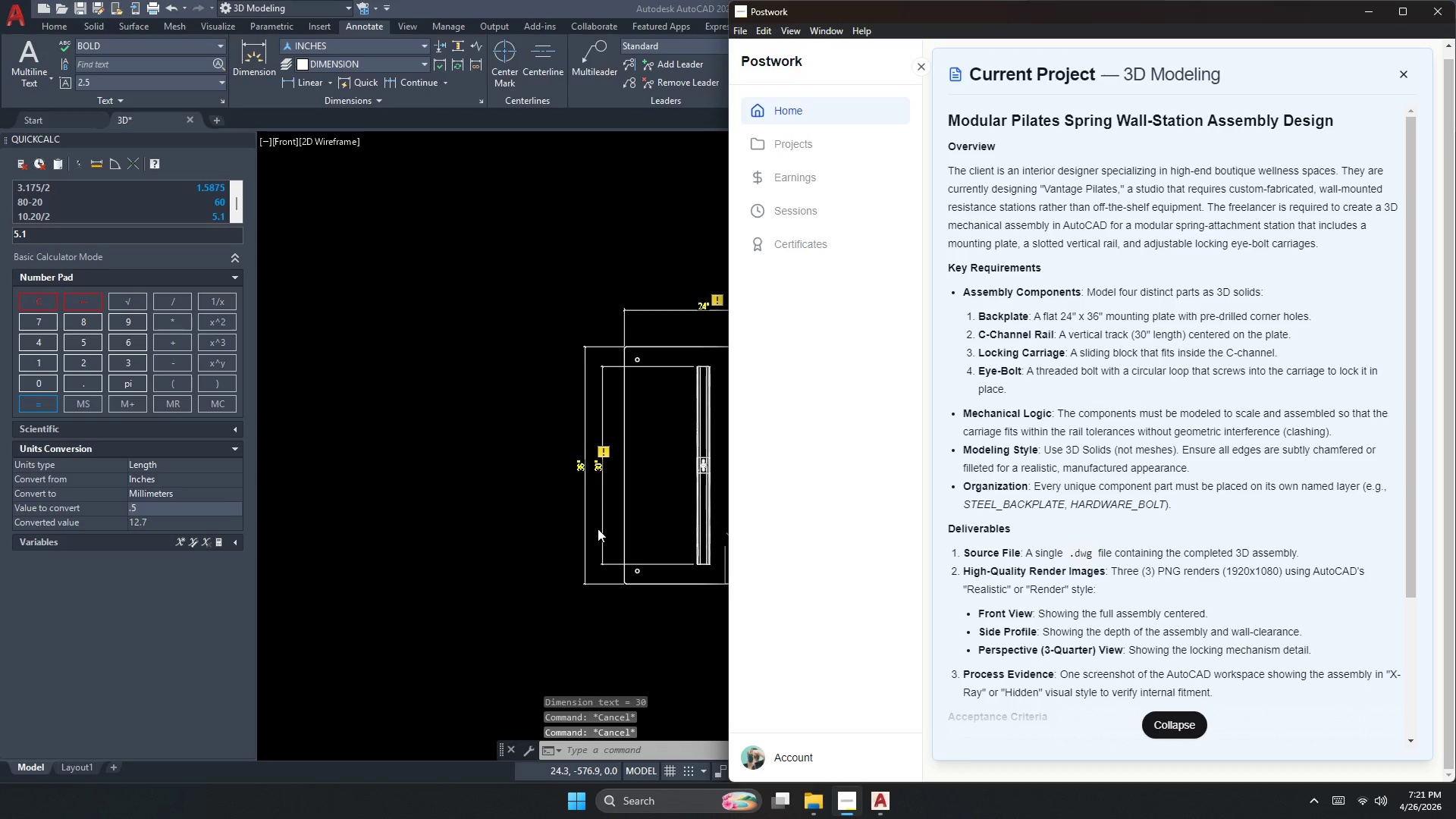 
left_click([664, 510])
 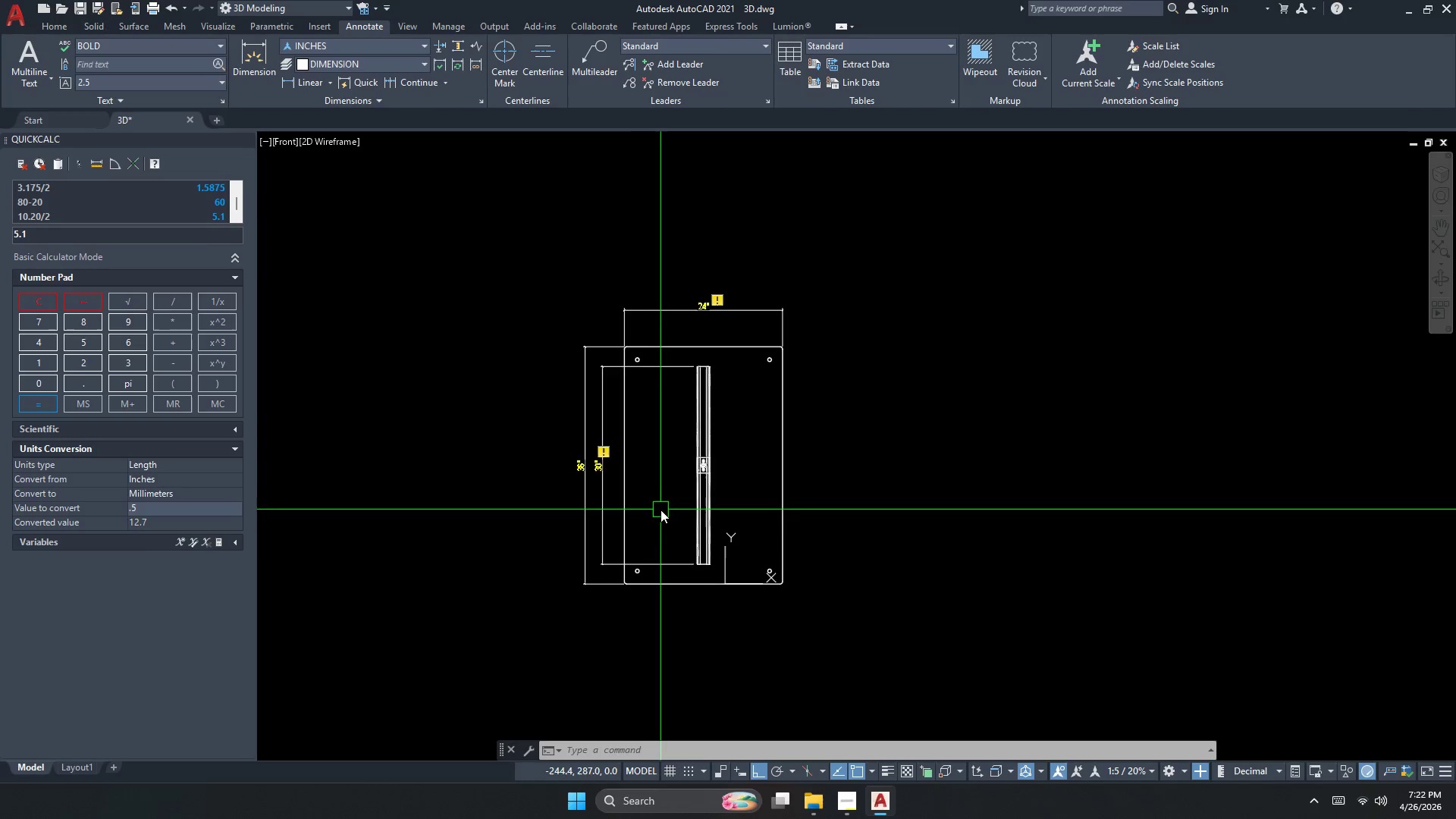 
scroll: coordinate [654, 491], scroll_direction: up, amount: 1.0
 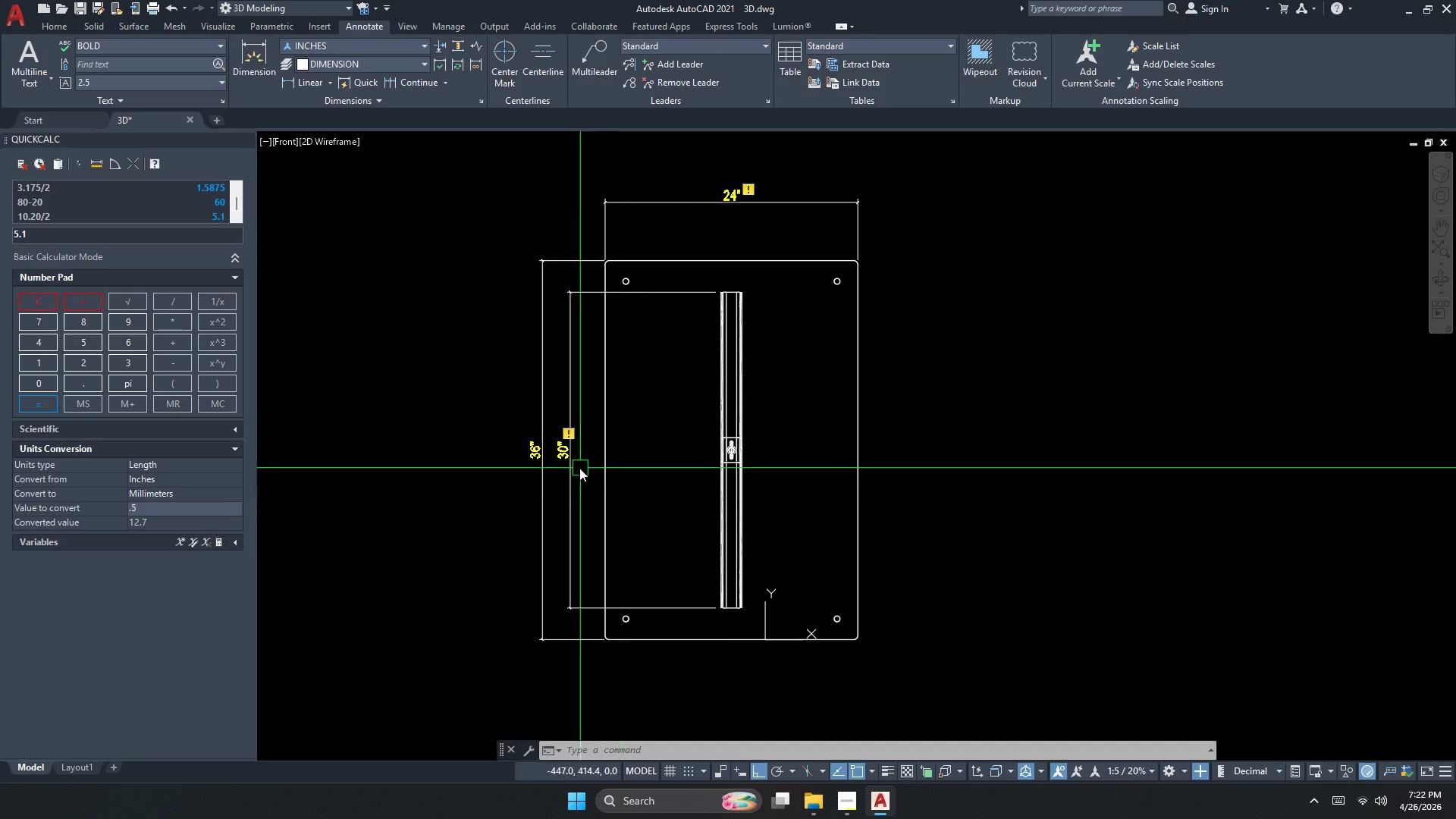 
key(Escape)
key(Escape)
key(Escape)
key(Escape)
type(dli )
 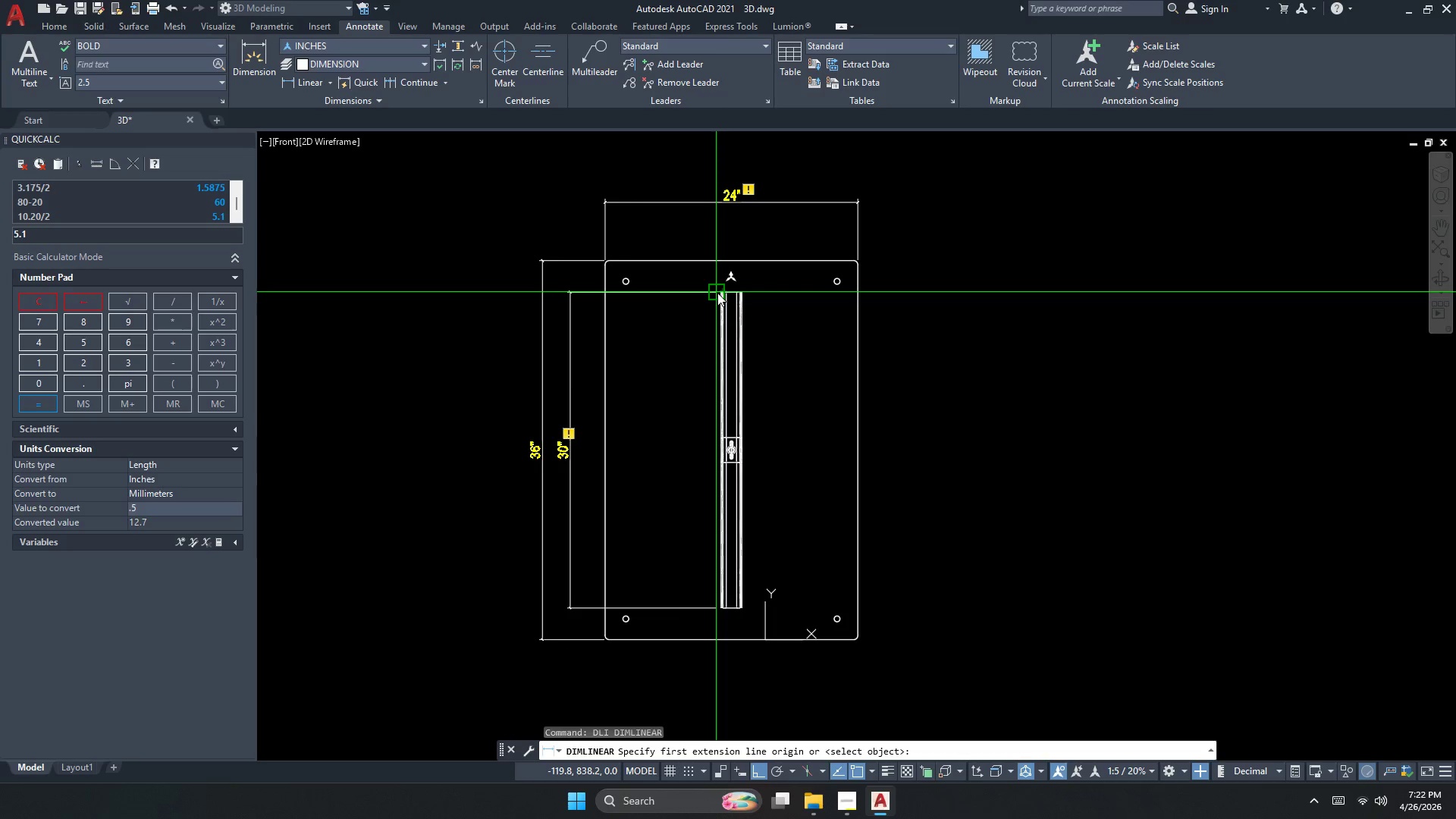 
left_click([718, 292])
 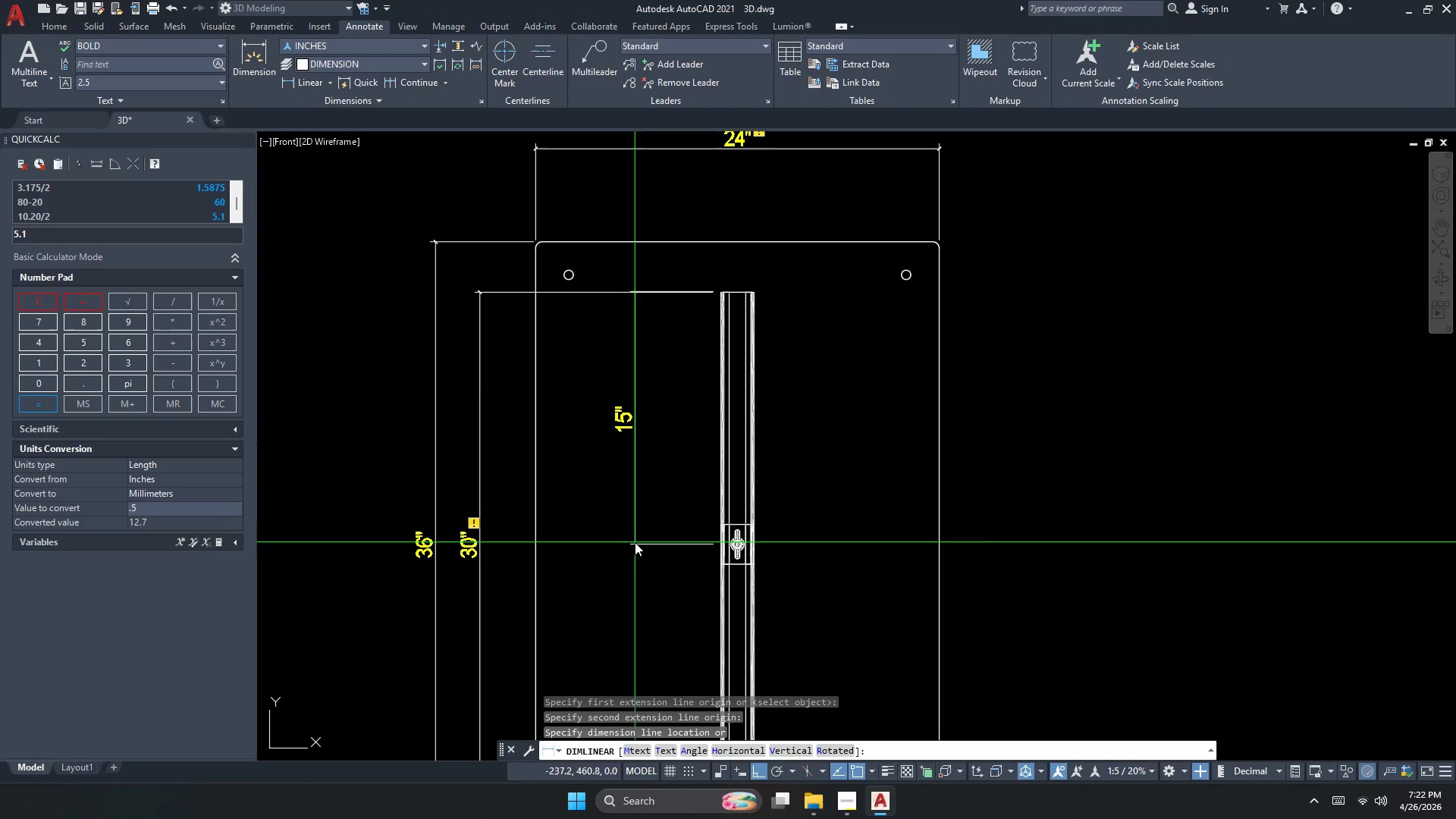 
scroll: coordinate [720, 292], scroll_direction: up, amount: 1.0
 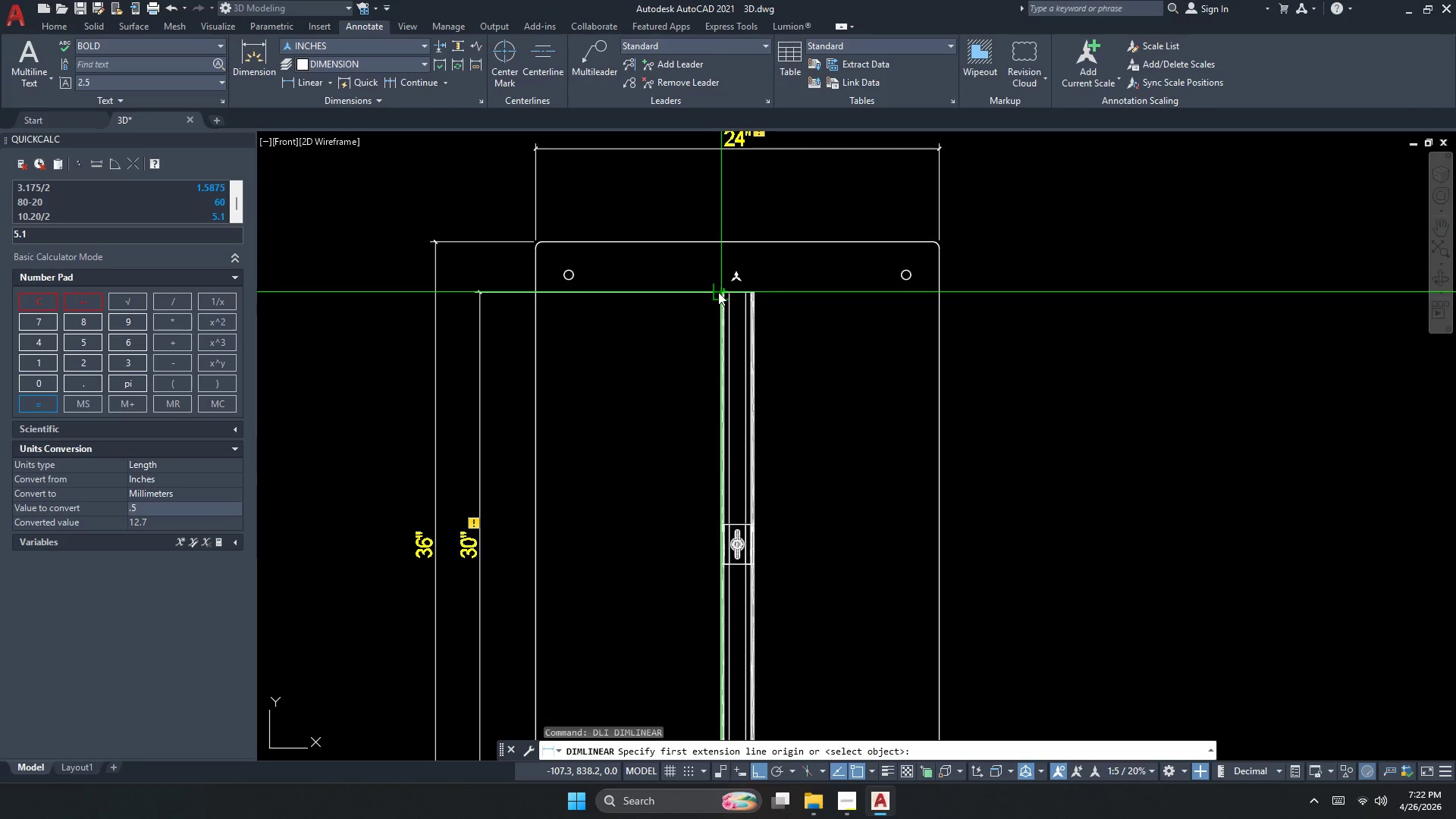 
left_click([588, 576])
 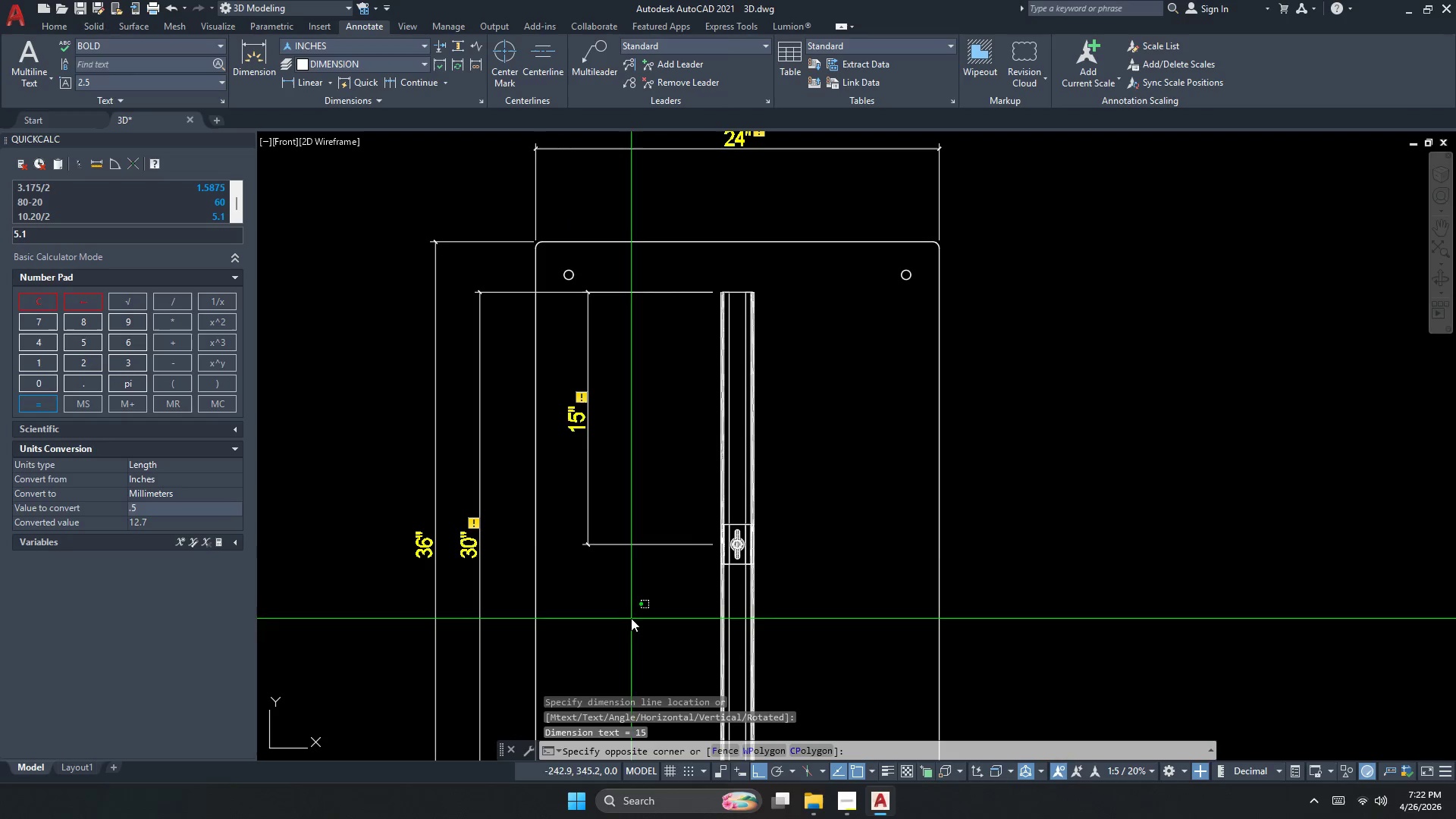 
triple_click([574, 490])
 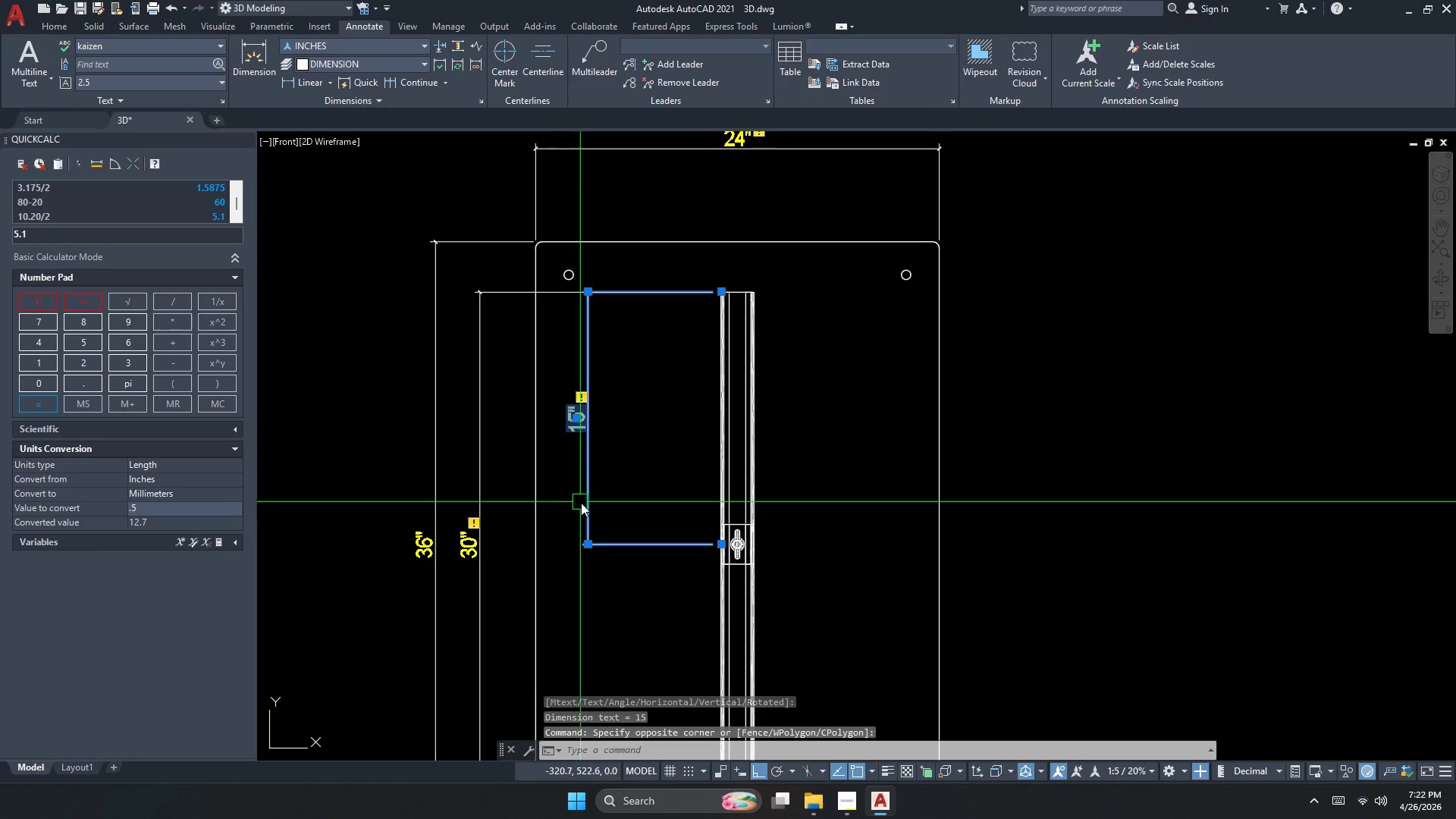 
key(Space)
 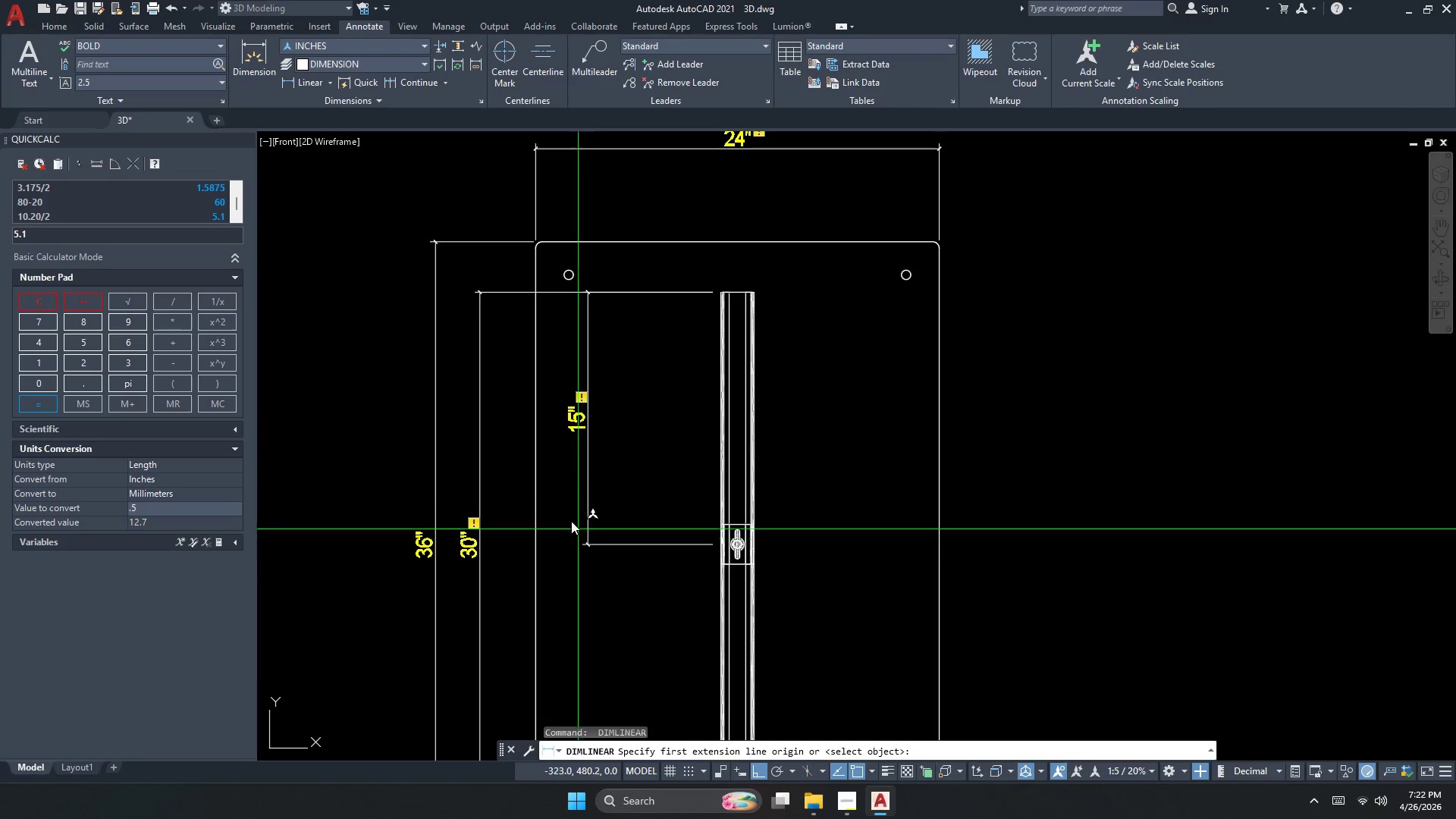 
key(Escape)
 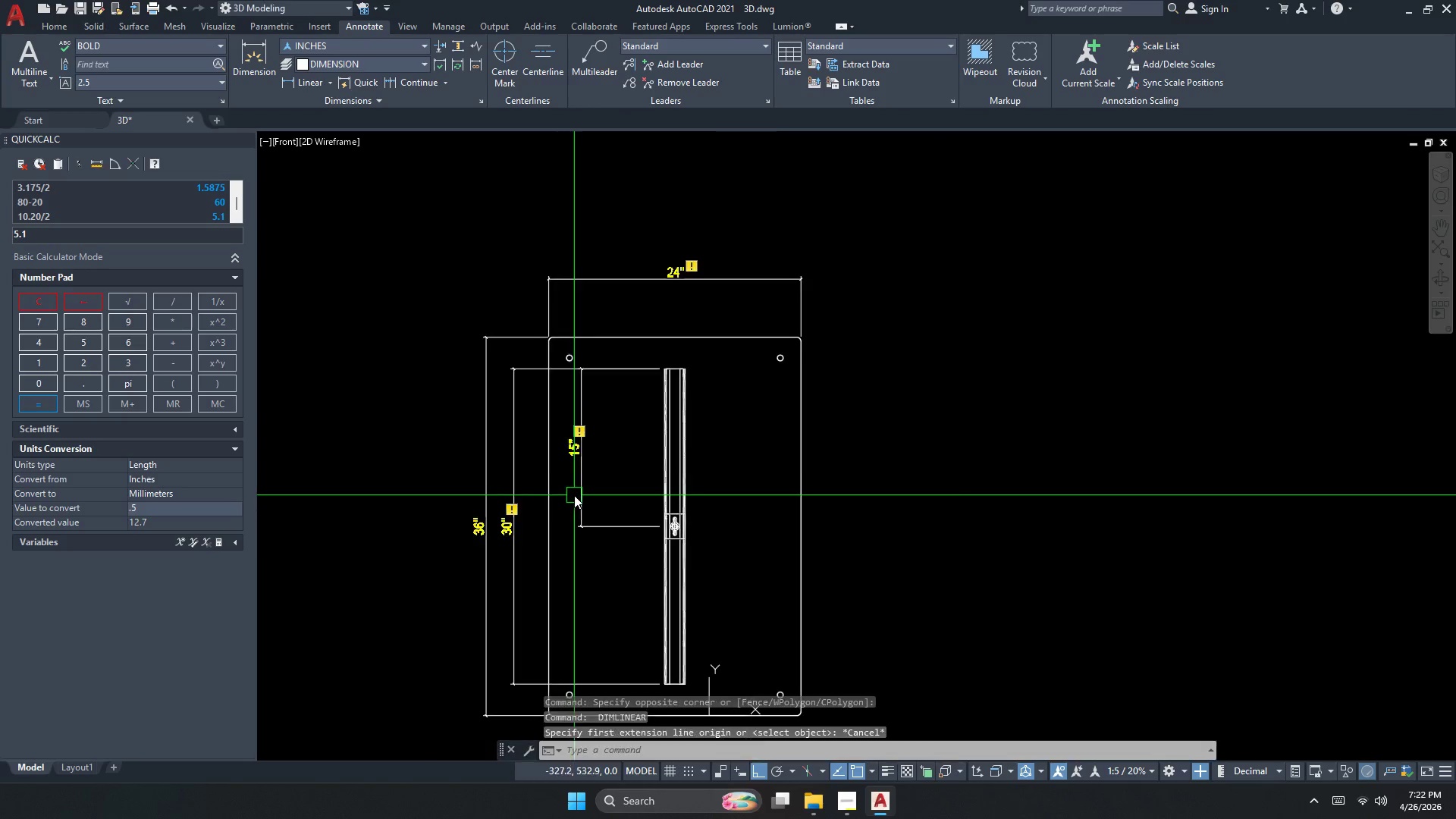 
key(E)
 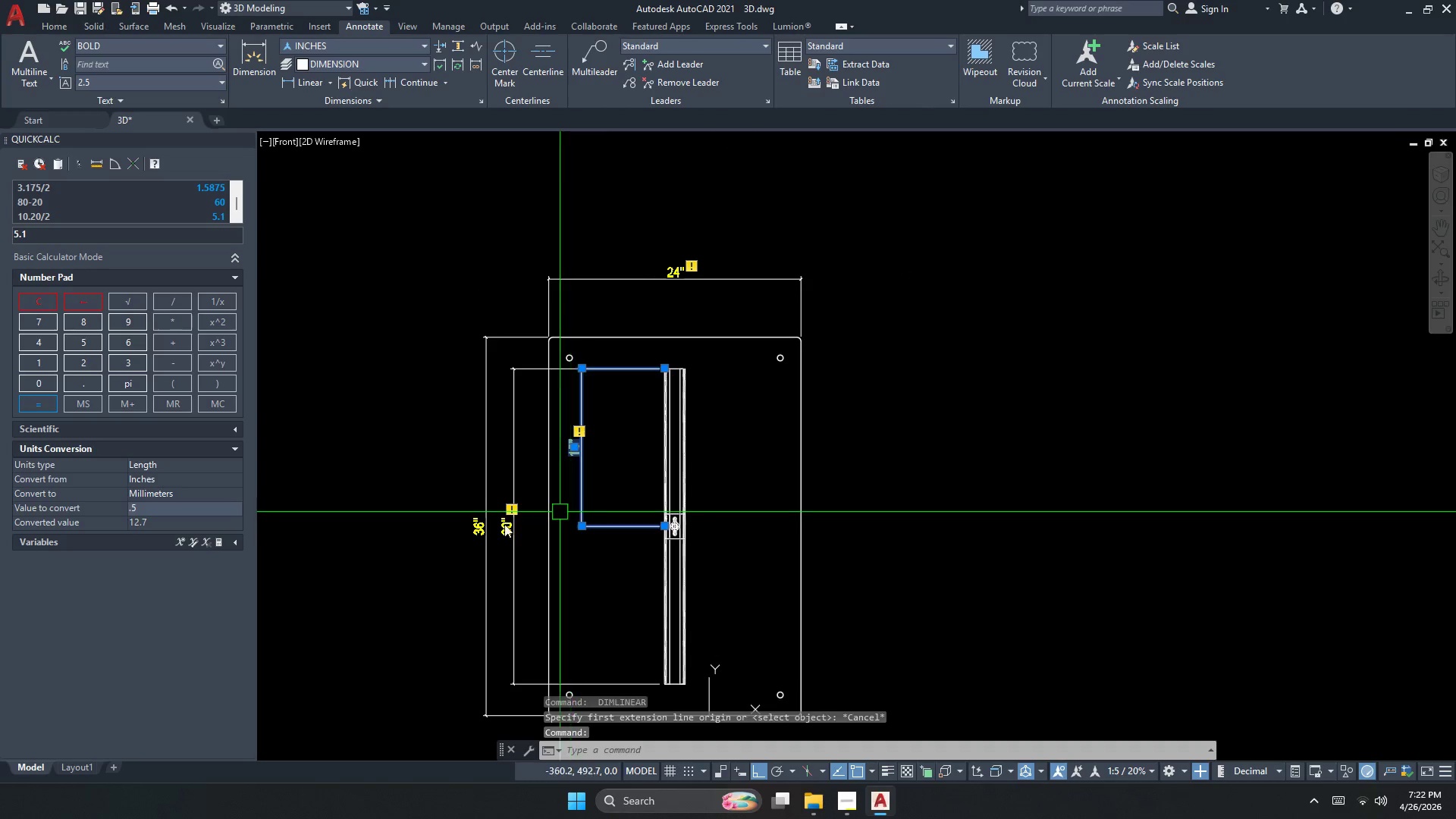 
scroll: coordinate [570, 497], scroll_direction: down, amount: 1.0
 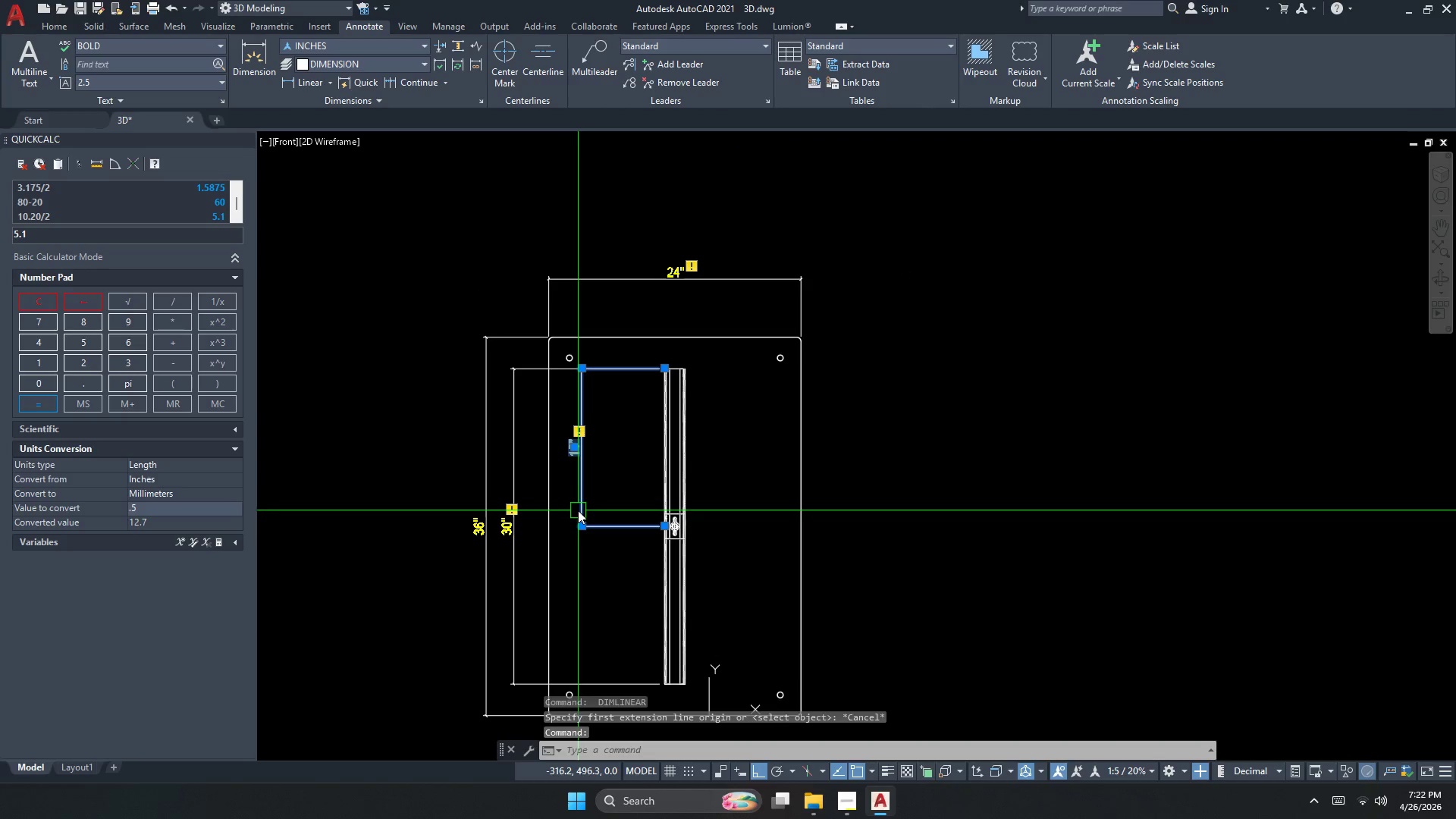 
key(Space)
 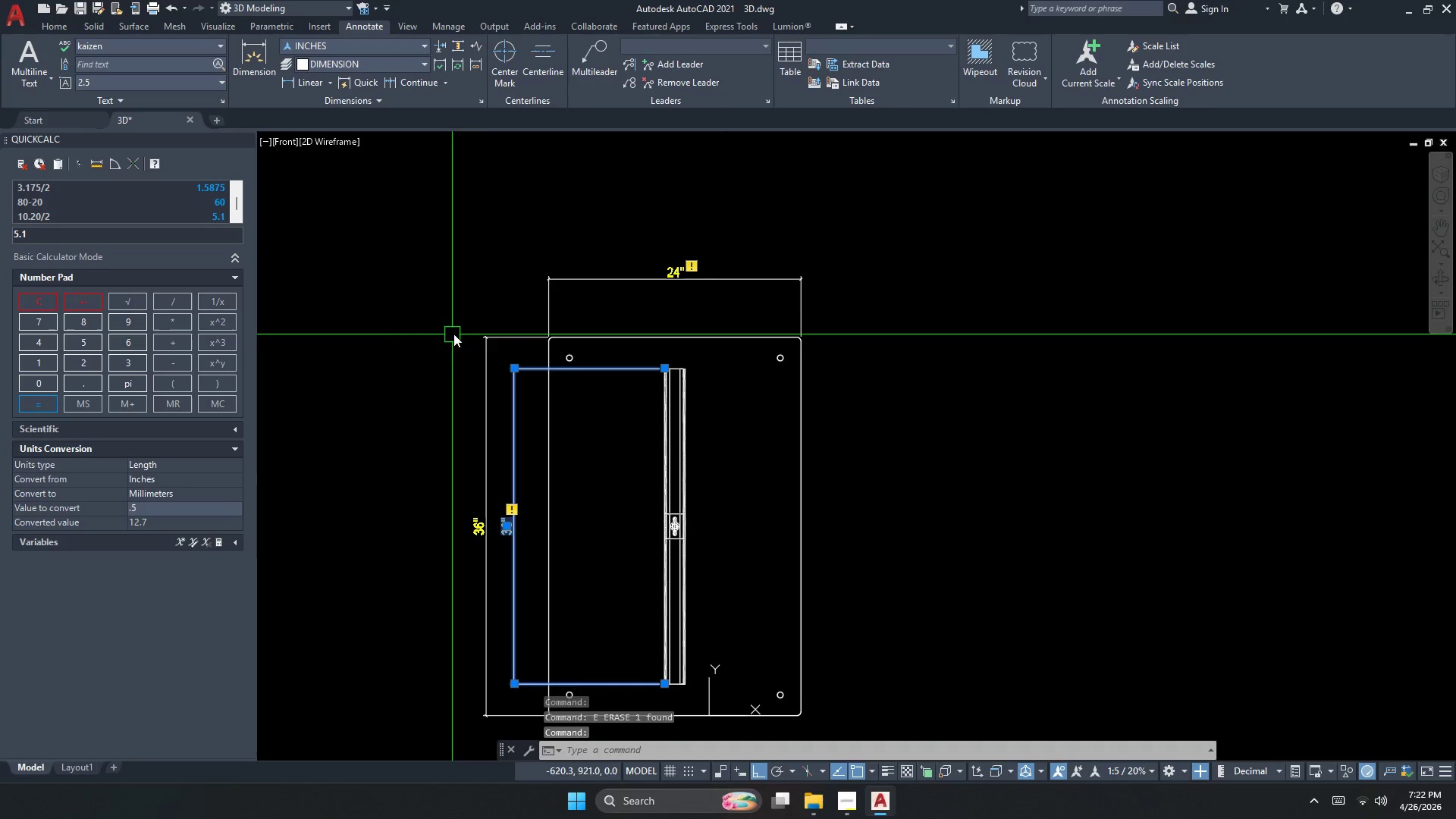 
left_click_drag(start_coordinate=[479, 370], to_coordinate=[478, 375])
 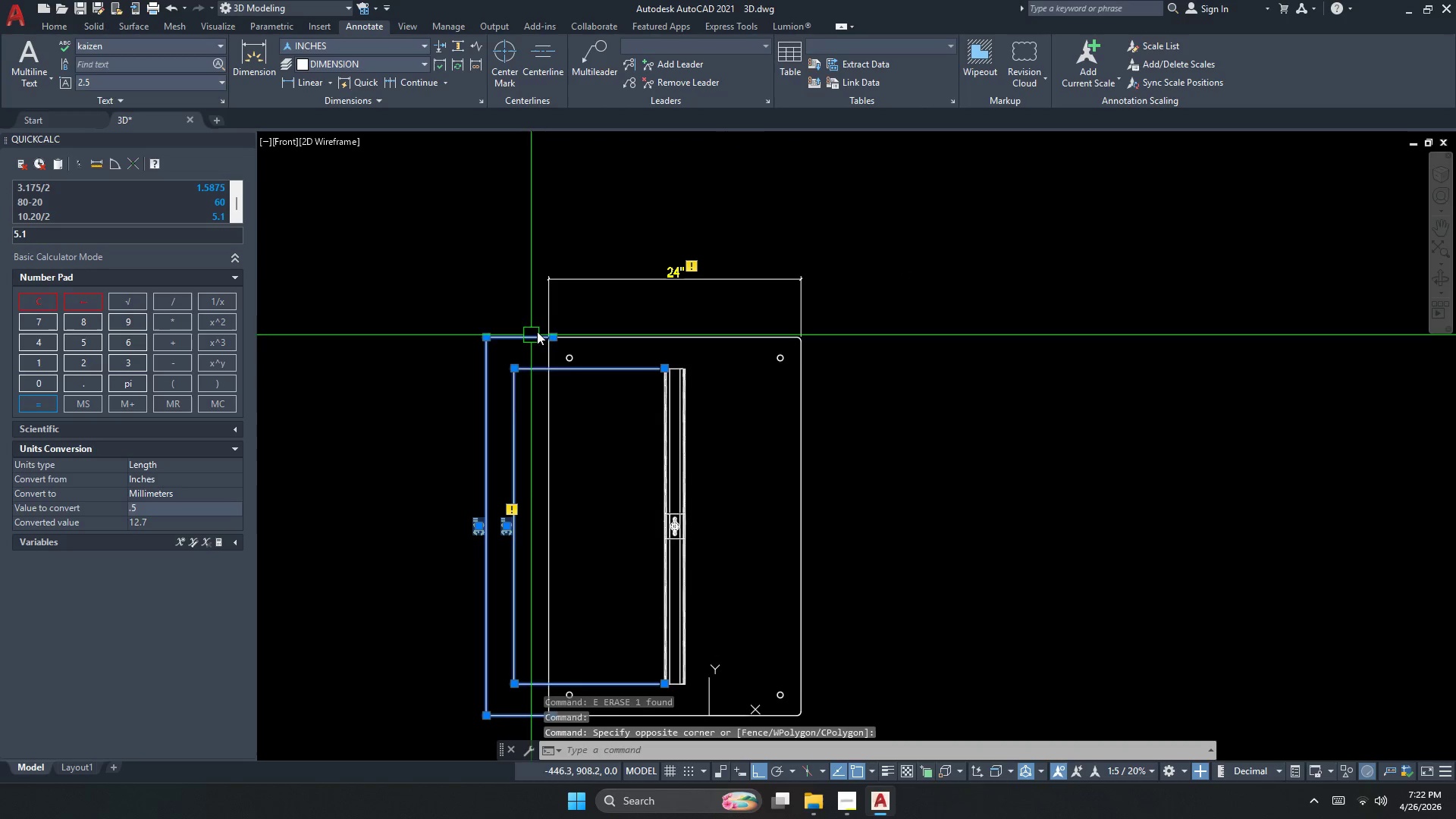 
key(Space)
 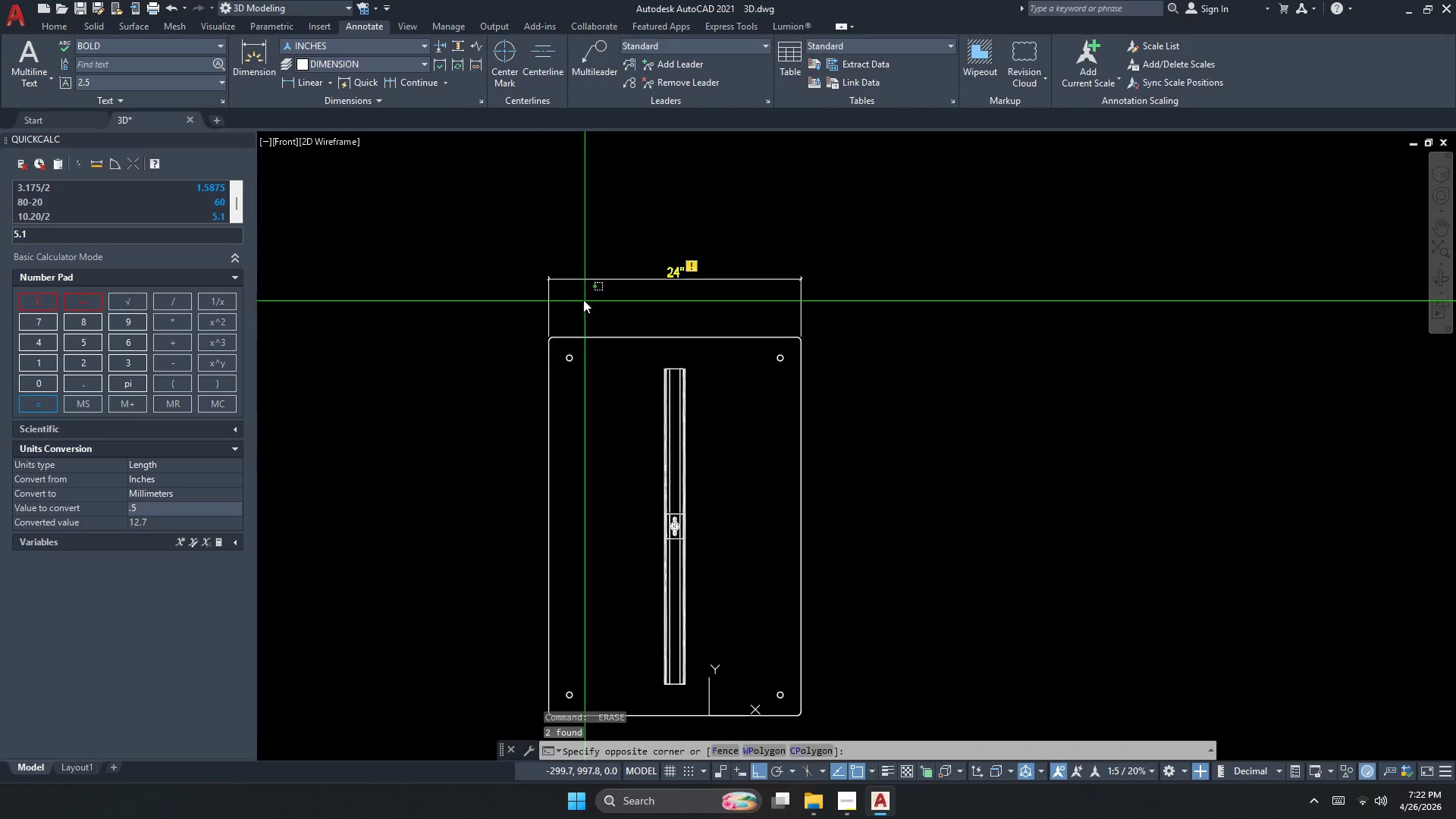 
triple_click([502, 253])
 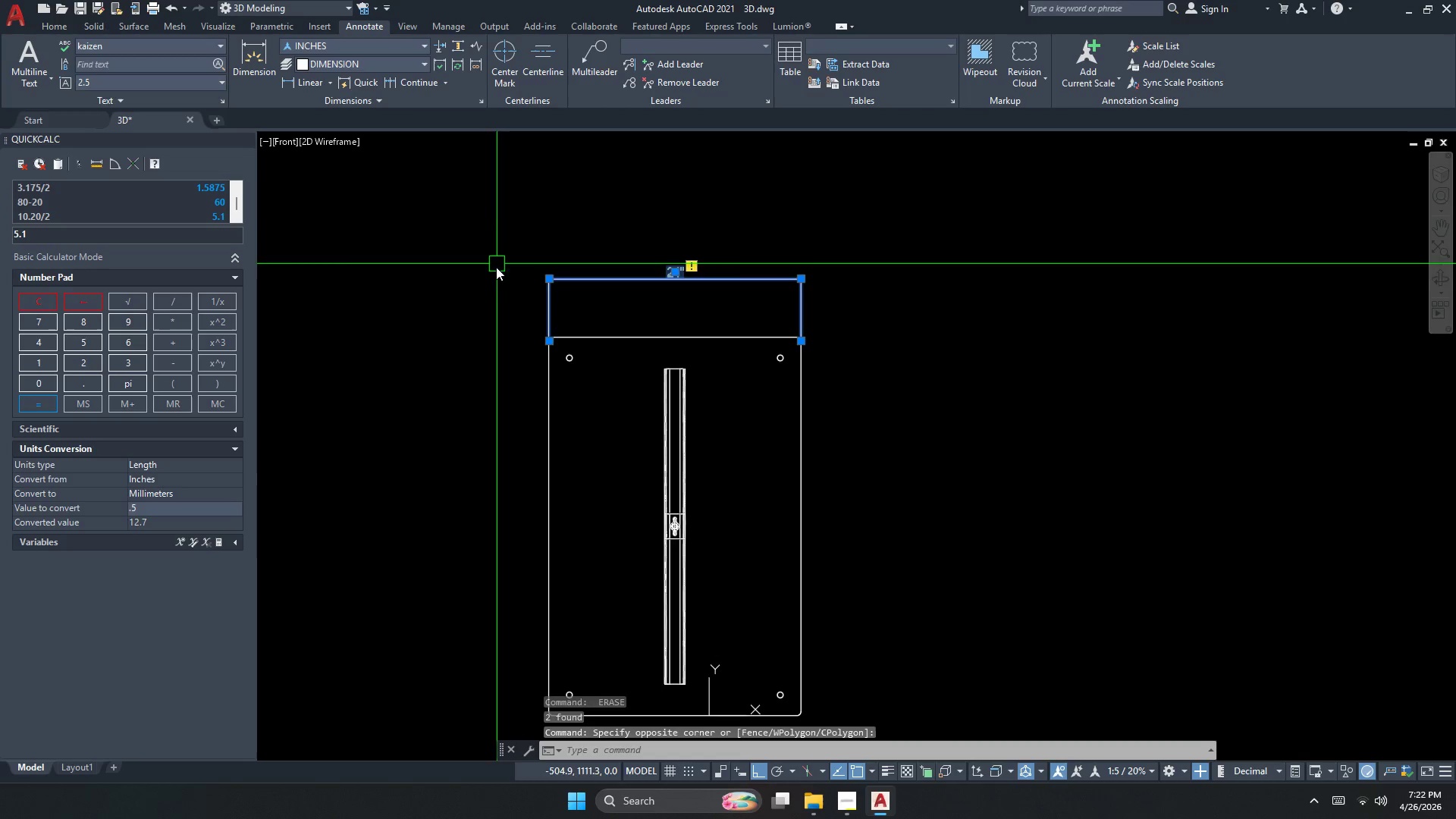 
key(Space)
 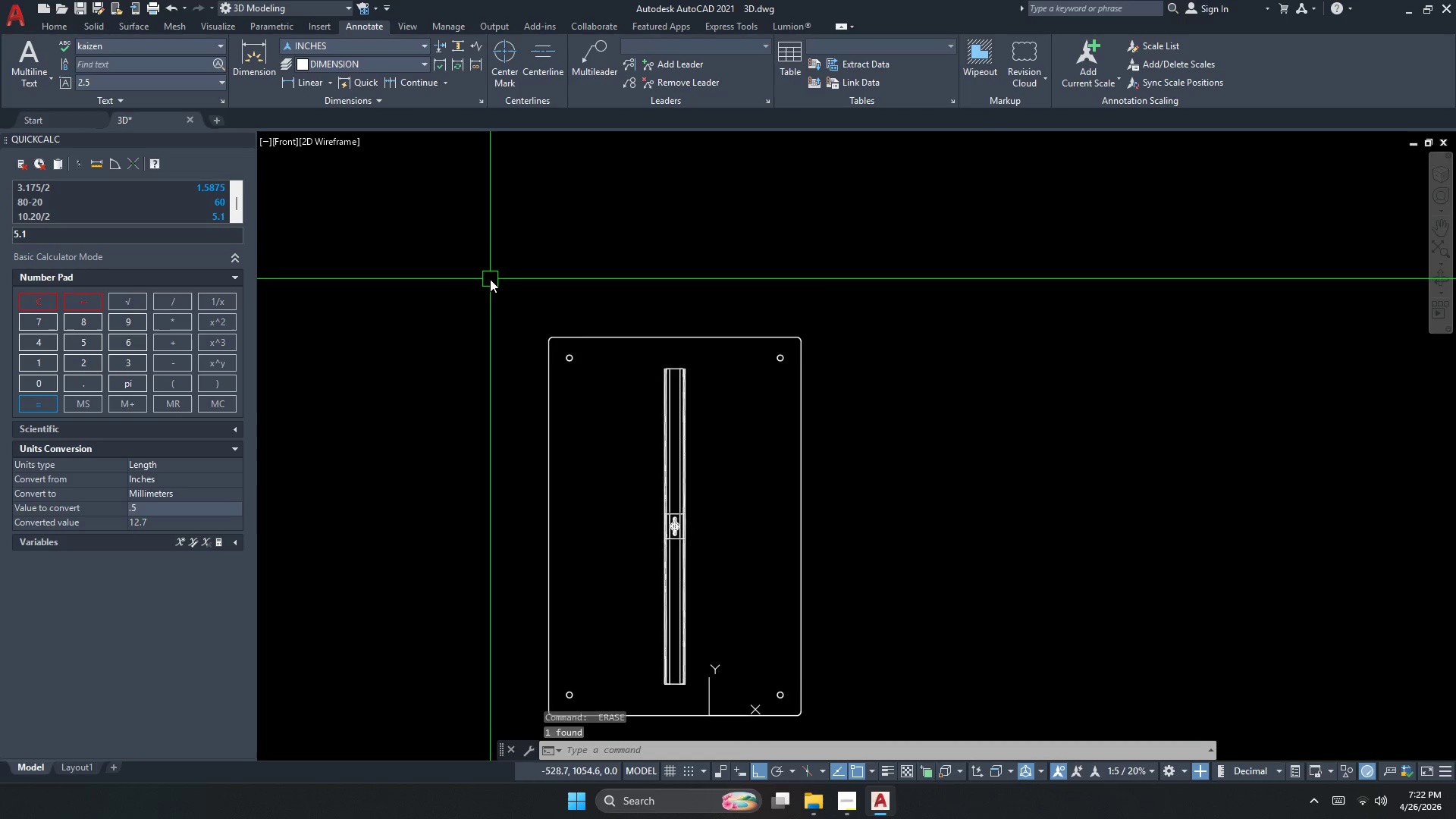 
scroll: coordinate [577, 347], scroll_direction: up, amount: 1.0
 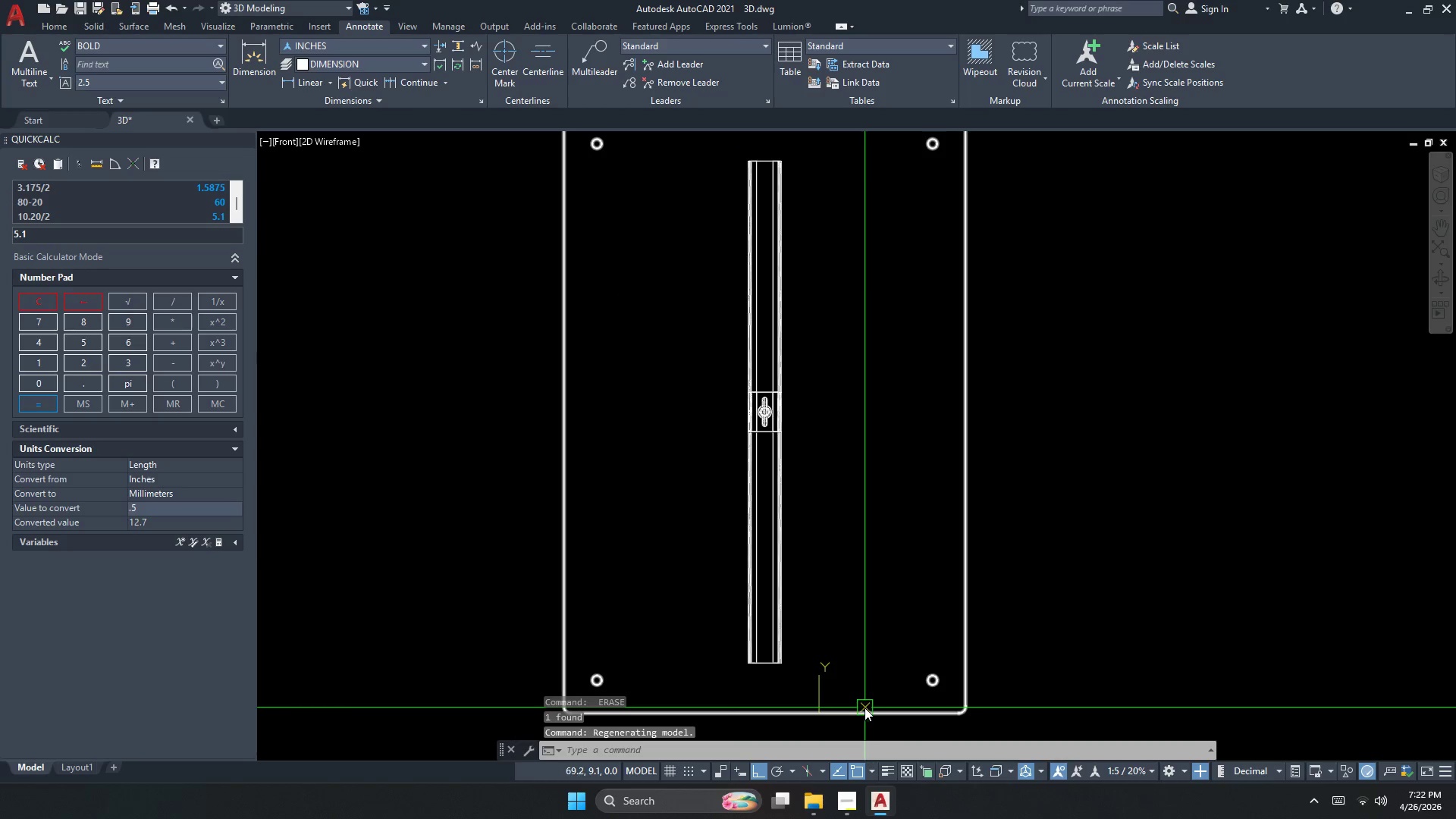 
left_click([846, 808])